 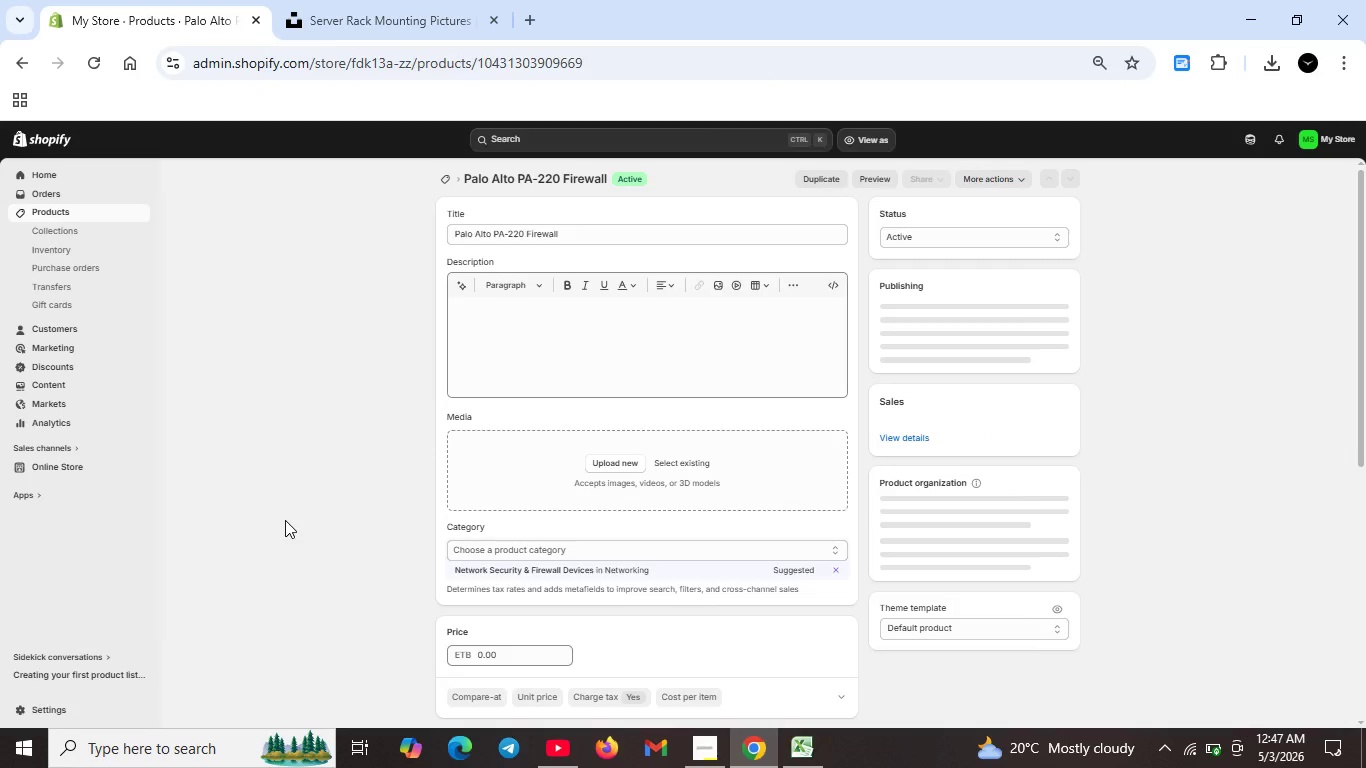 
left_click([832, 289])
 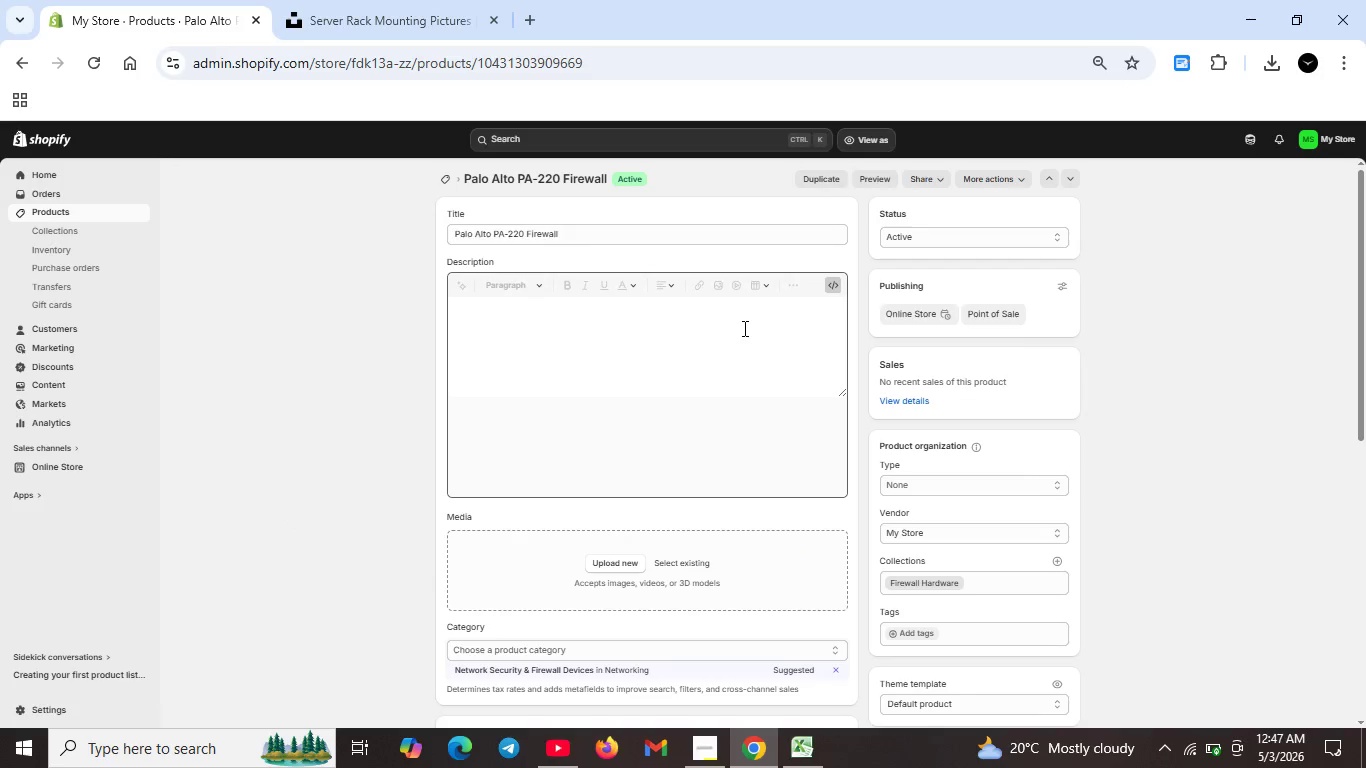 
left_click([743, 328])
 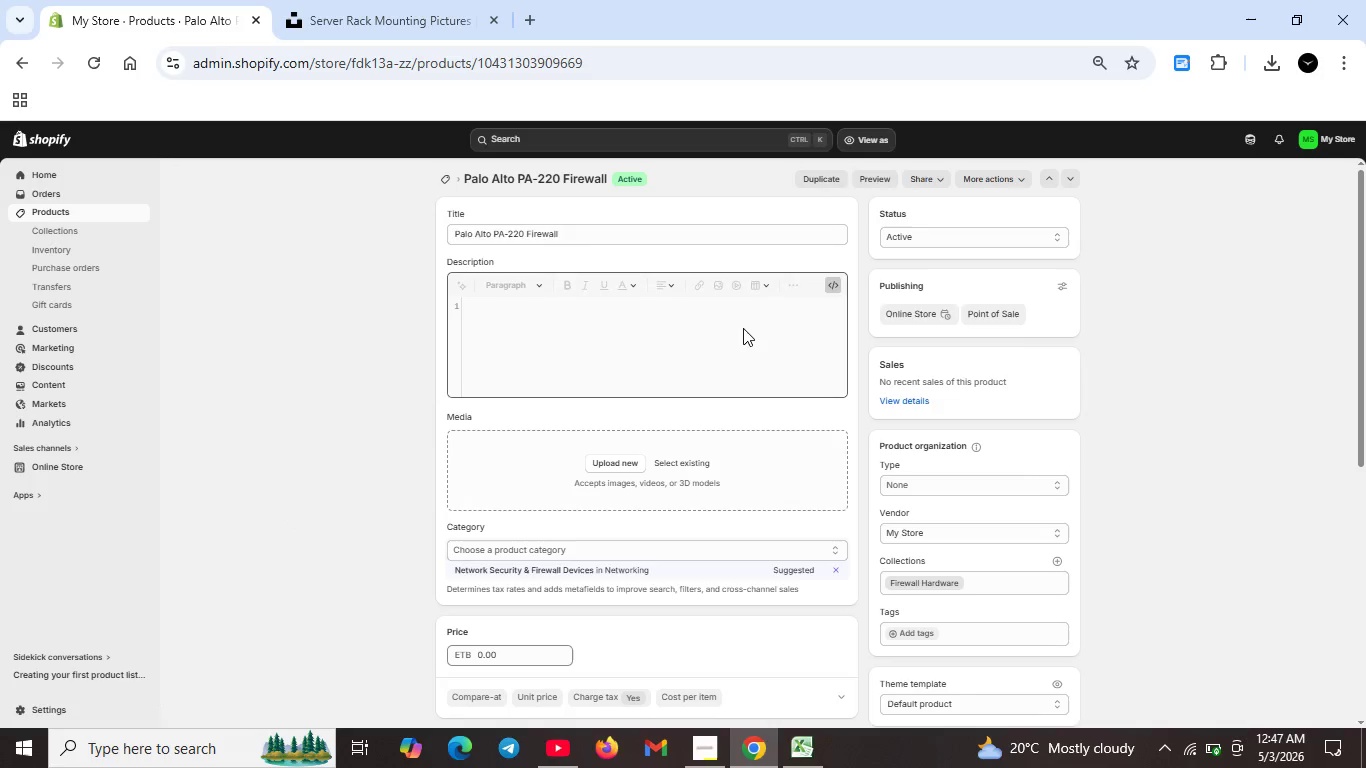 
type(<h2>Palto Alto PA-220 Firewall</h2>)
 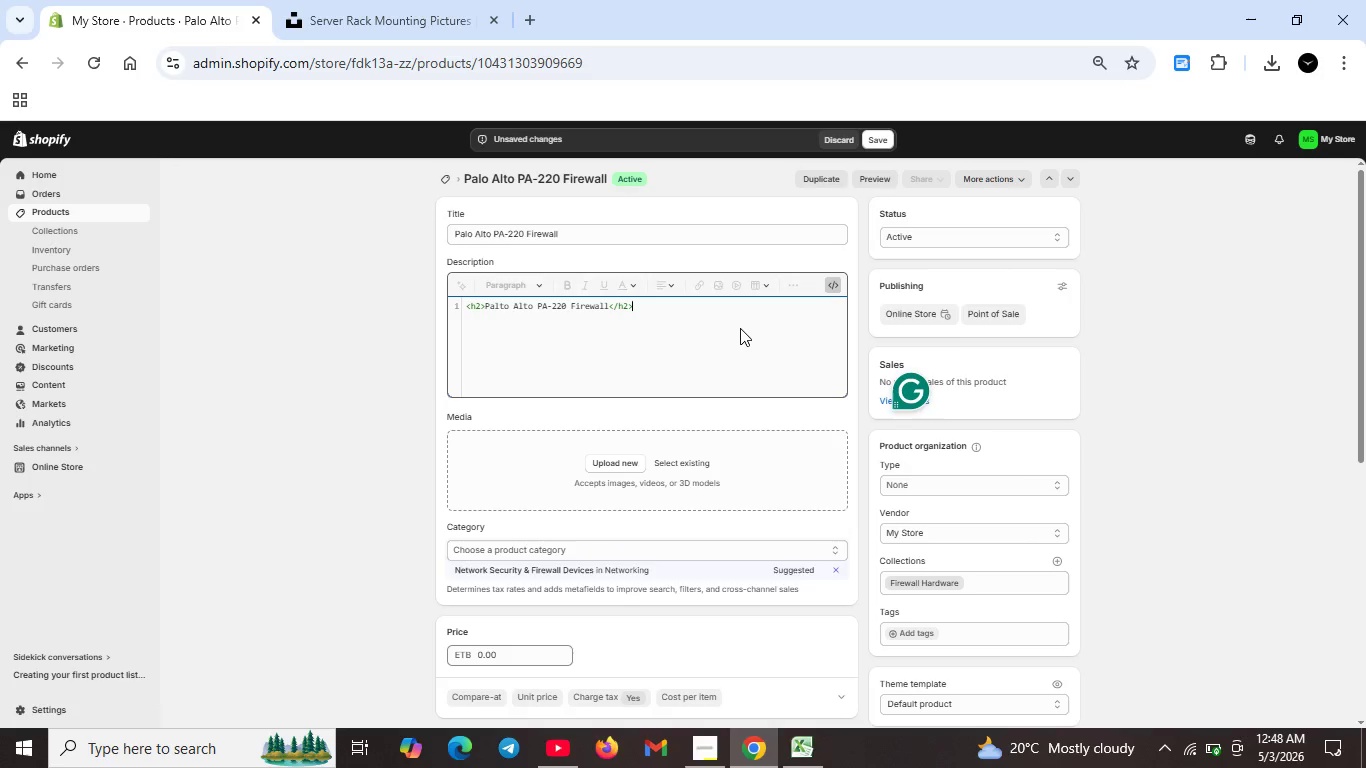 
key(Shift+ShiftRight)
 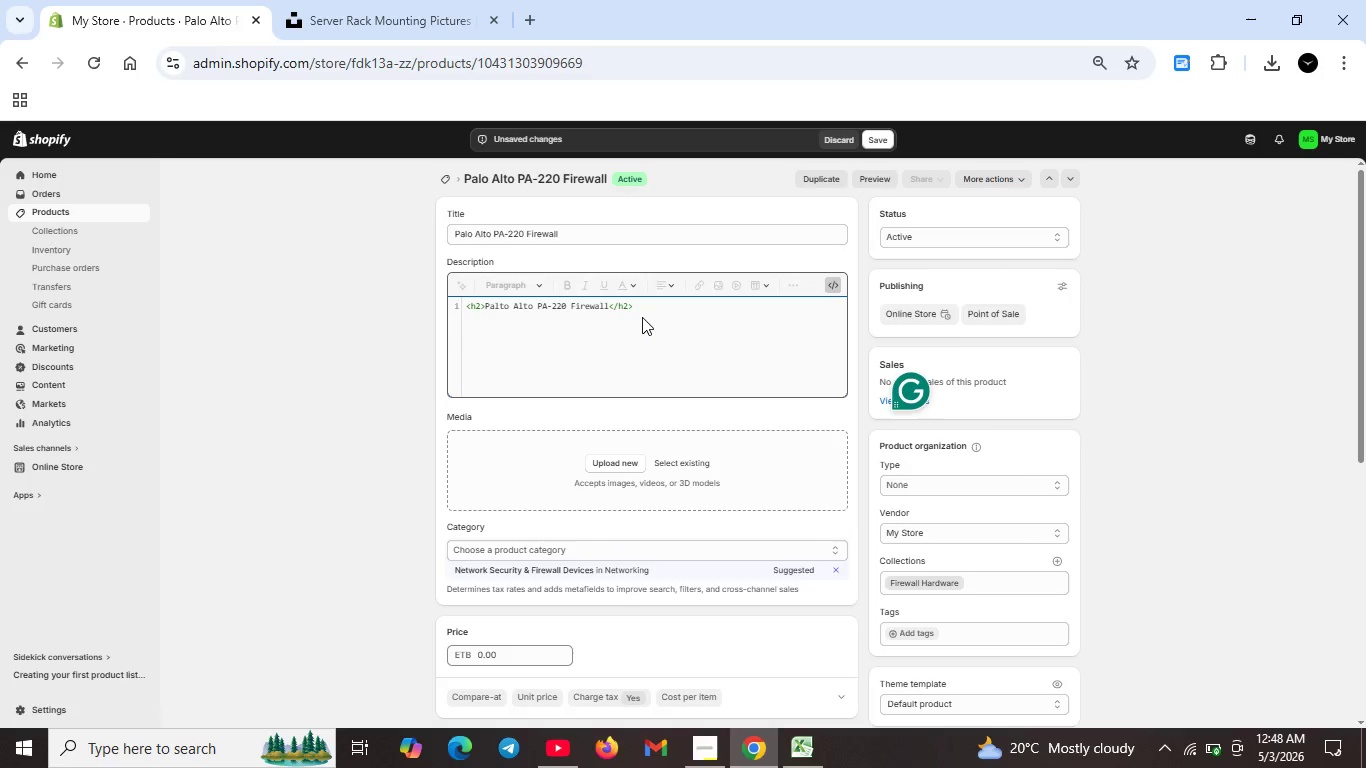 
key(Shift+Enter)
 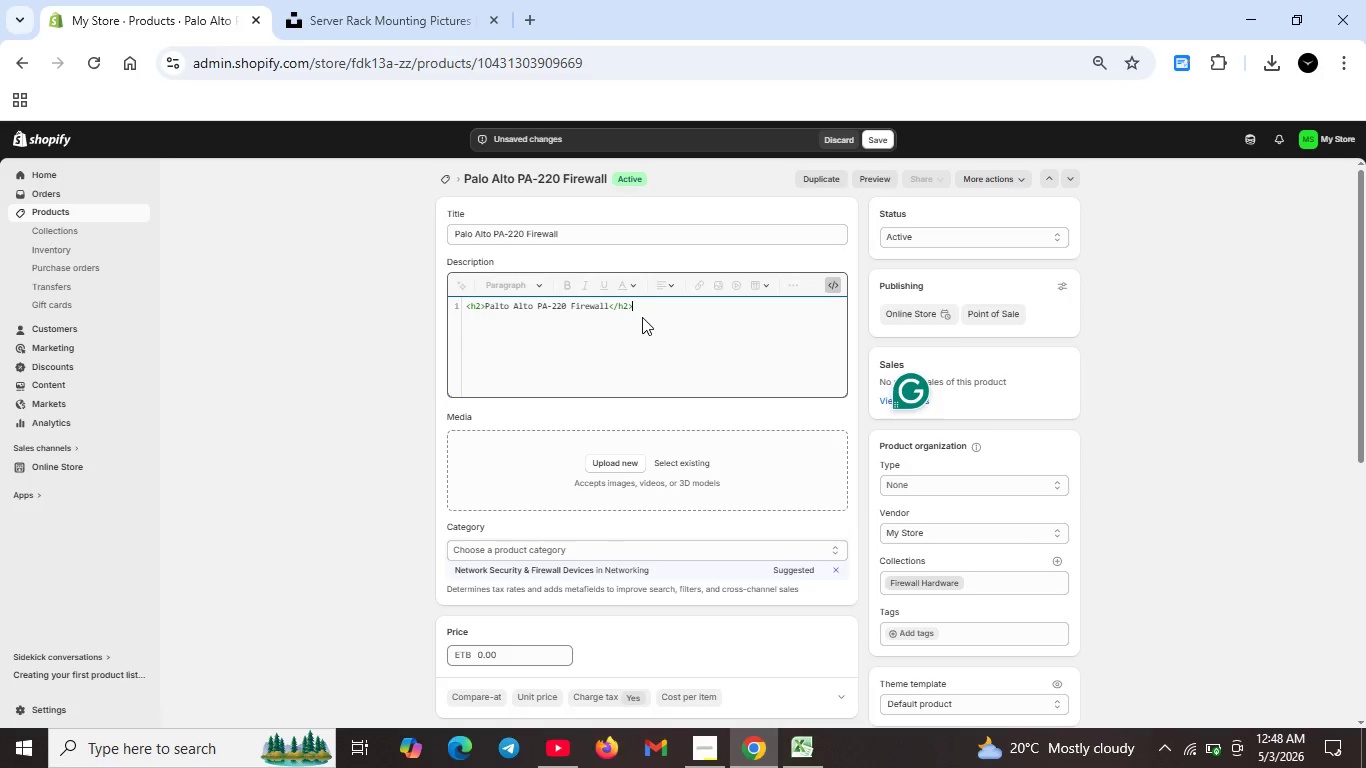 
key(Shift+ShiftRight)
 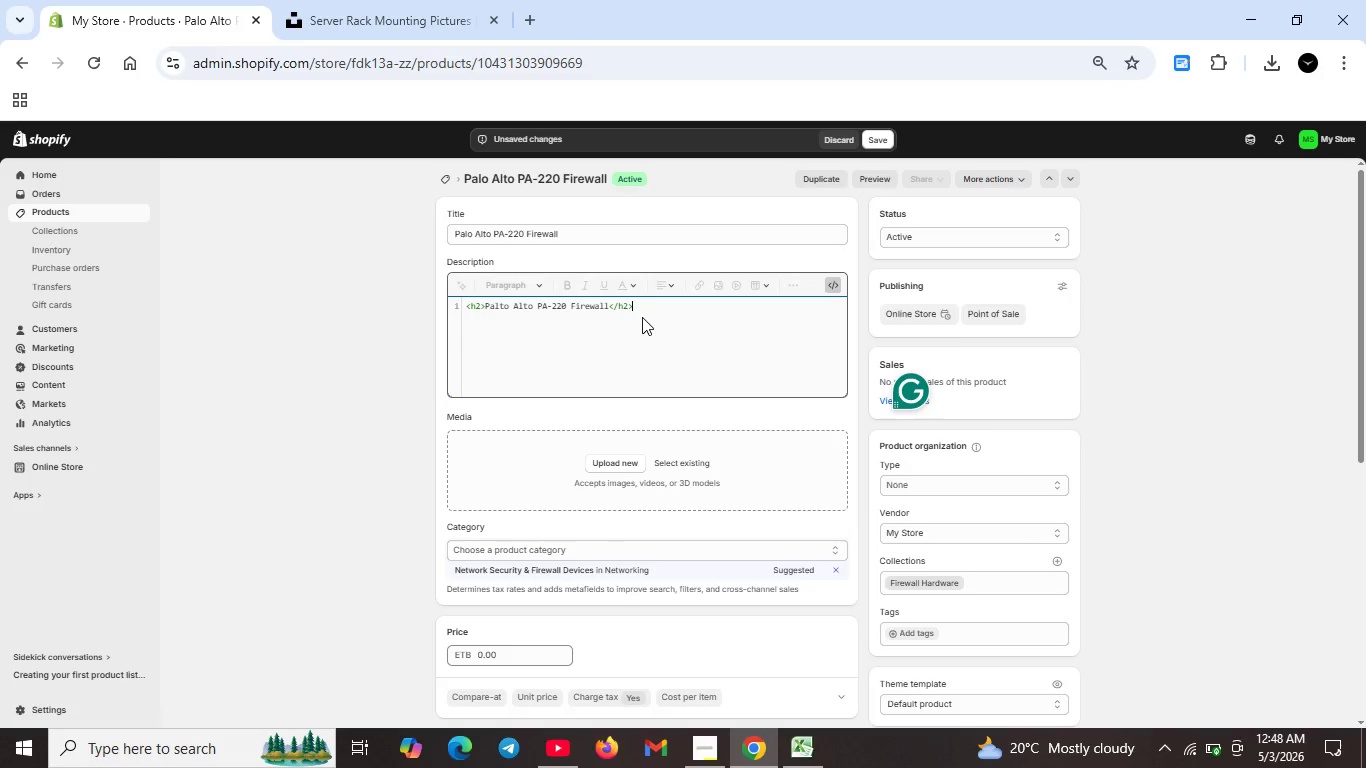 
key(Shift+Comma)
 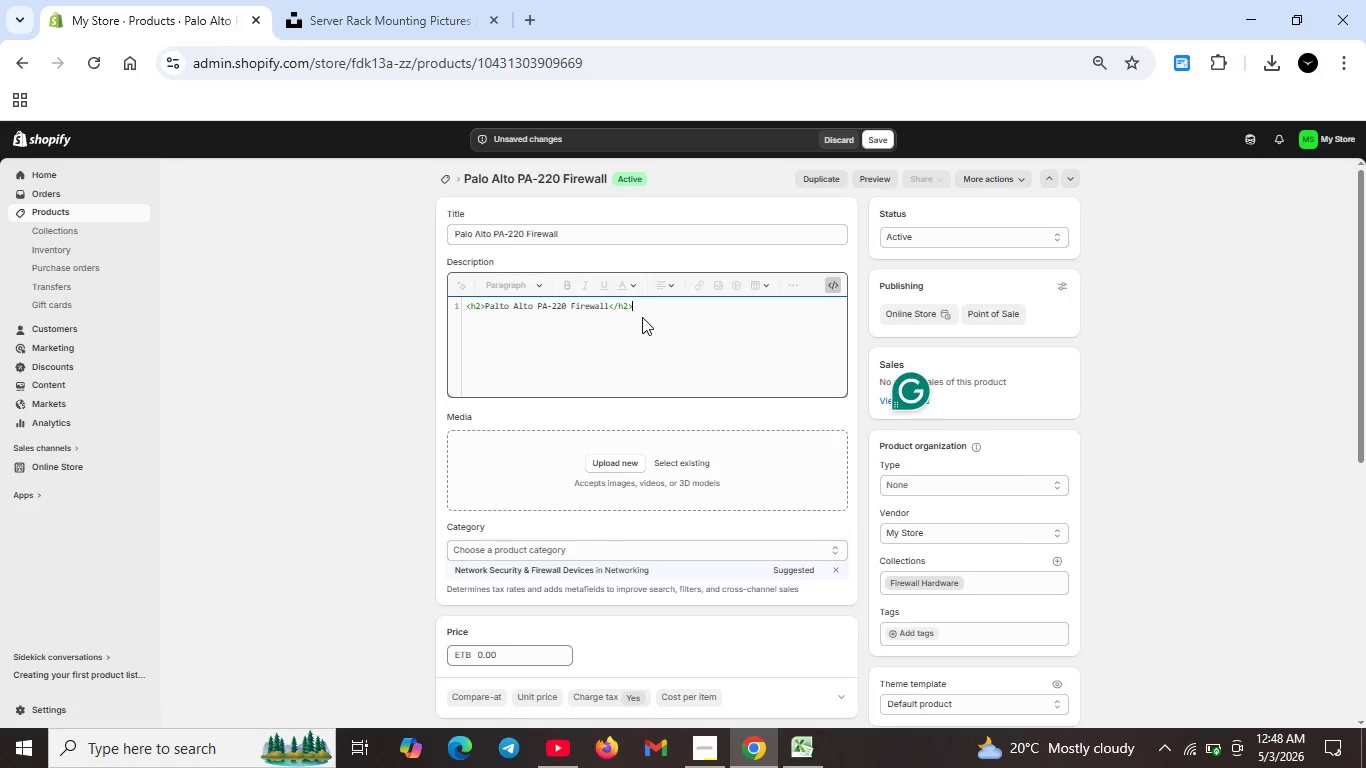 
key(P)
 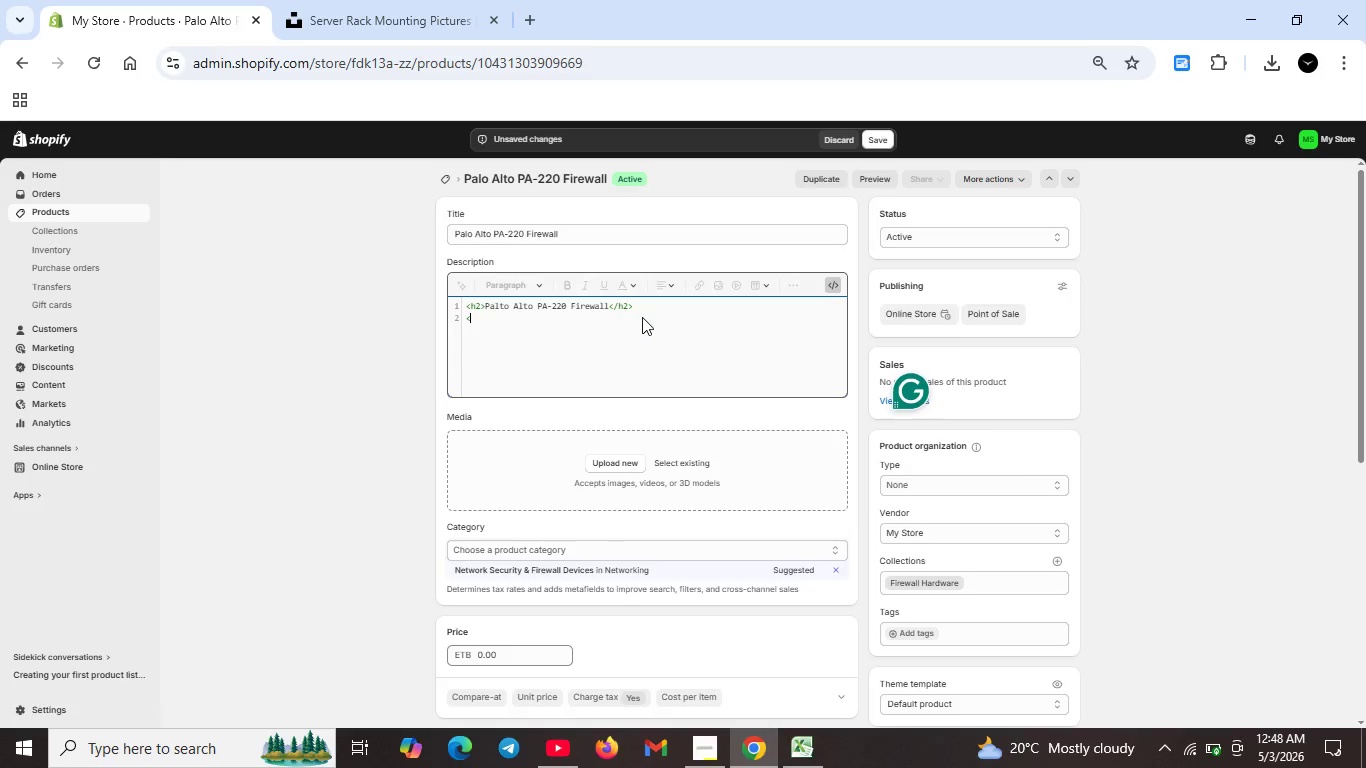 
key(Shift+ShiftRight)
 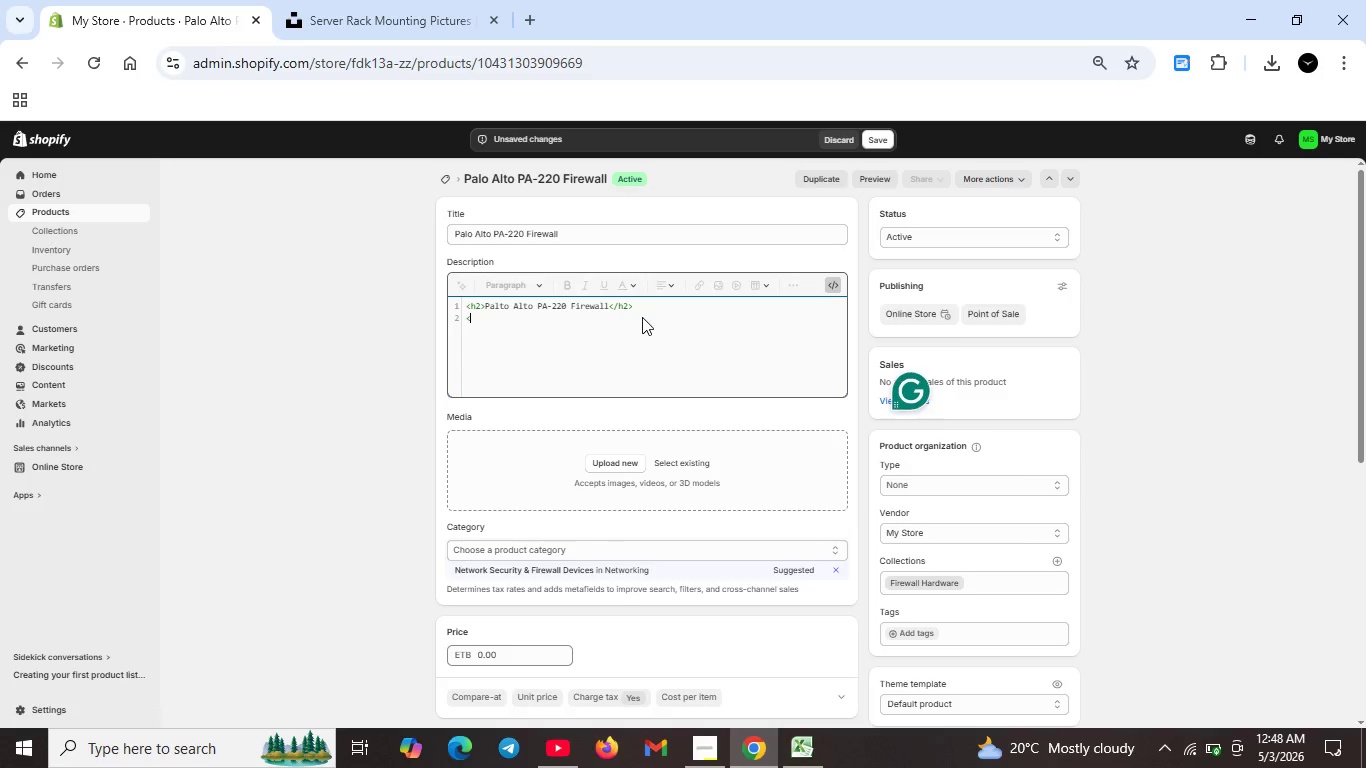 
key(Shift+Period)
 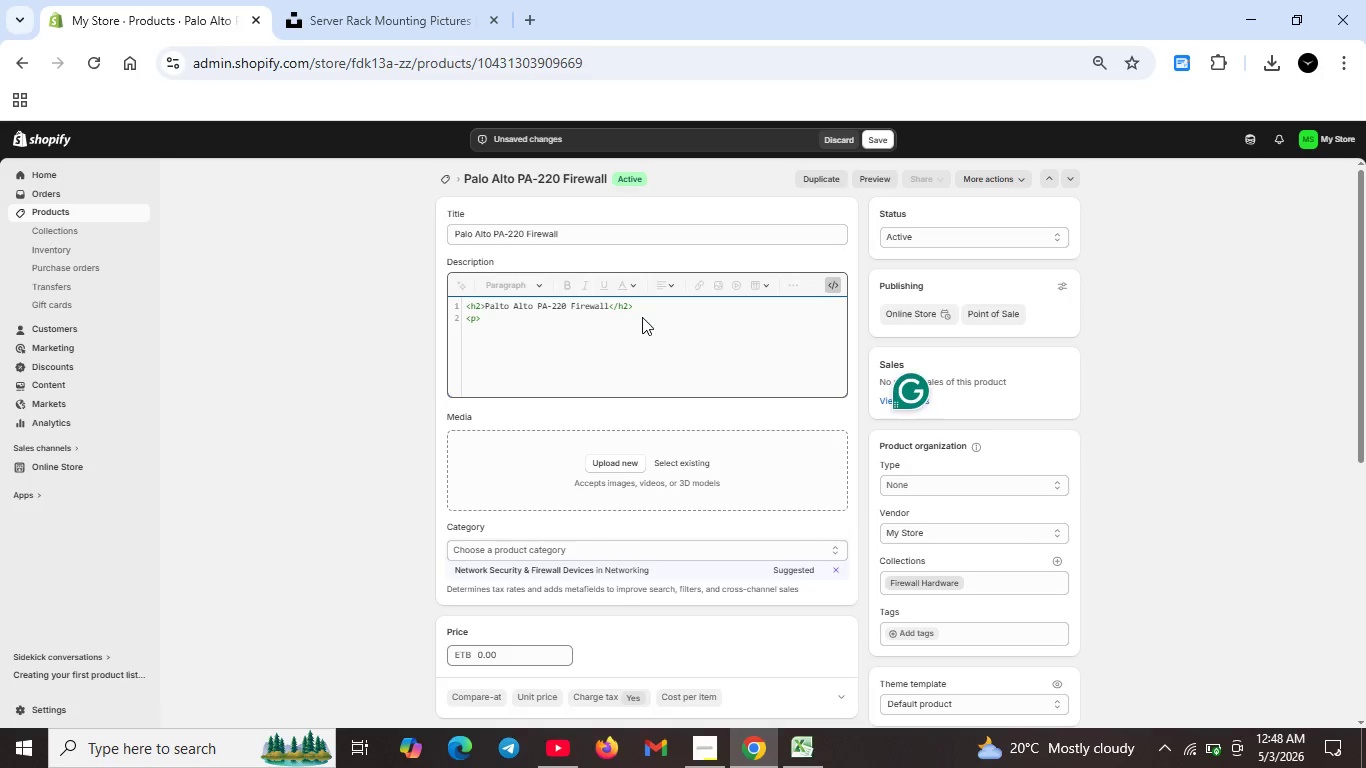 
type(Enterprise )
key(Backspace)
type(-grade next )
key(Backspace)
type(-gen firewall with adanced threat prevention for business networks.</p>)
 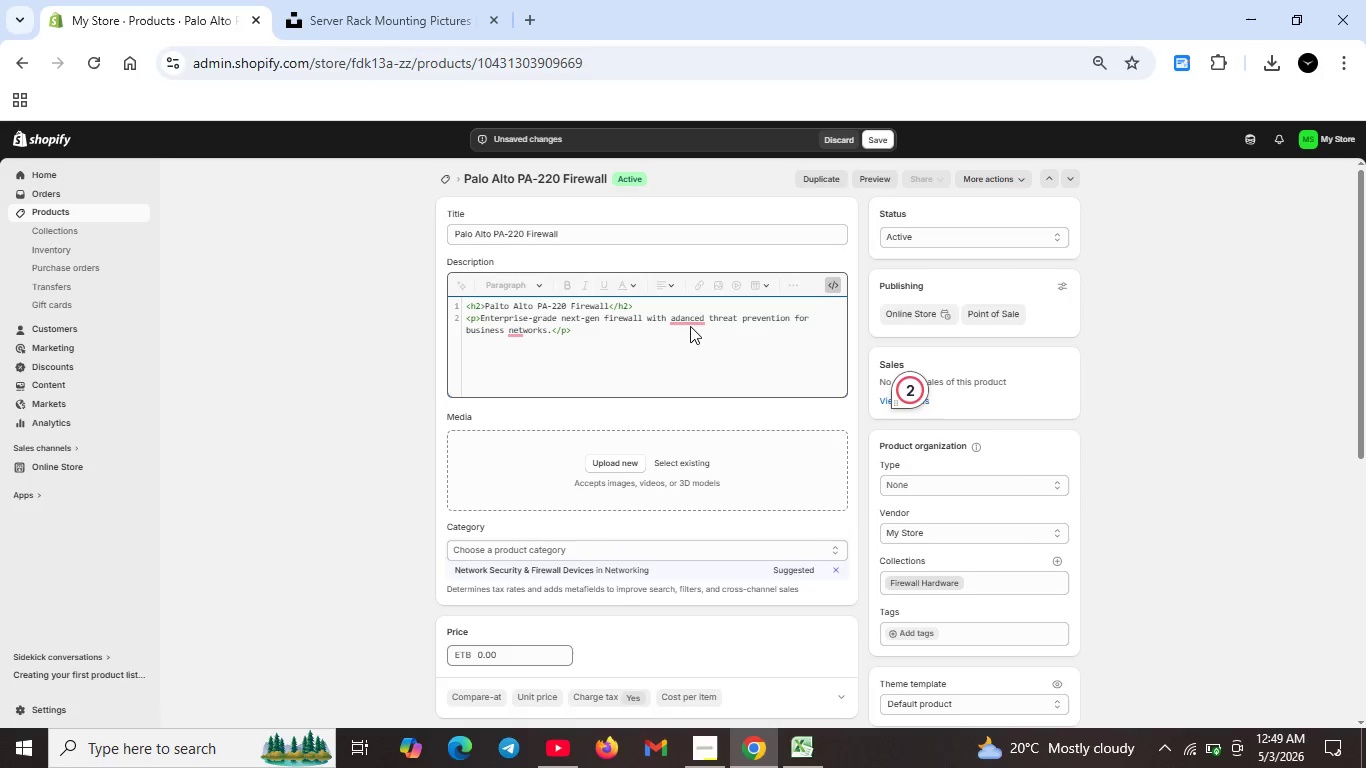 
left_click([683, 320])
 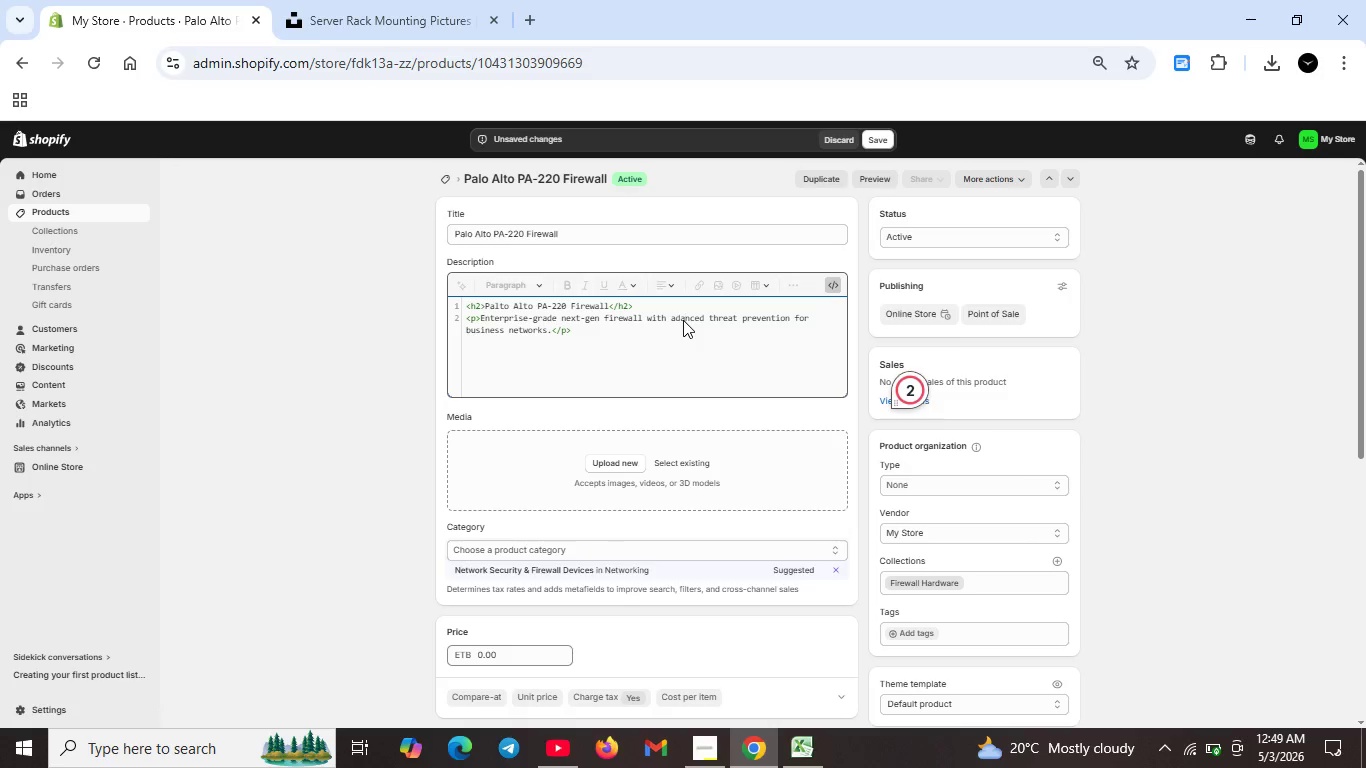 
left_click([682, 320])
 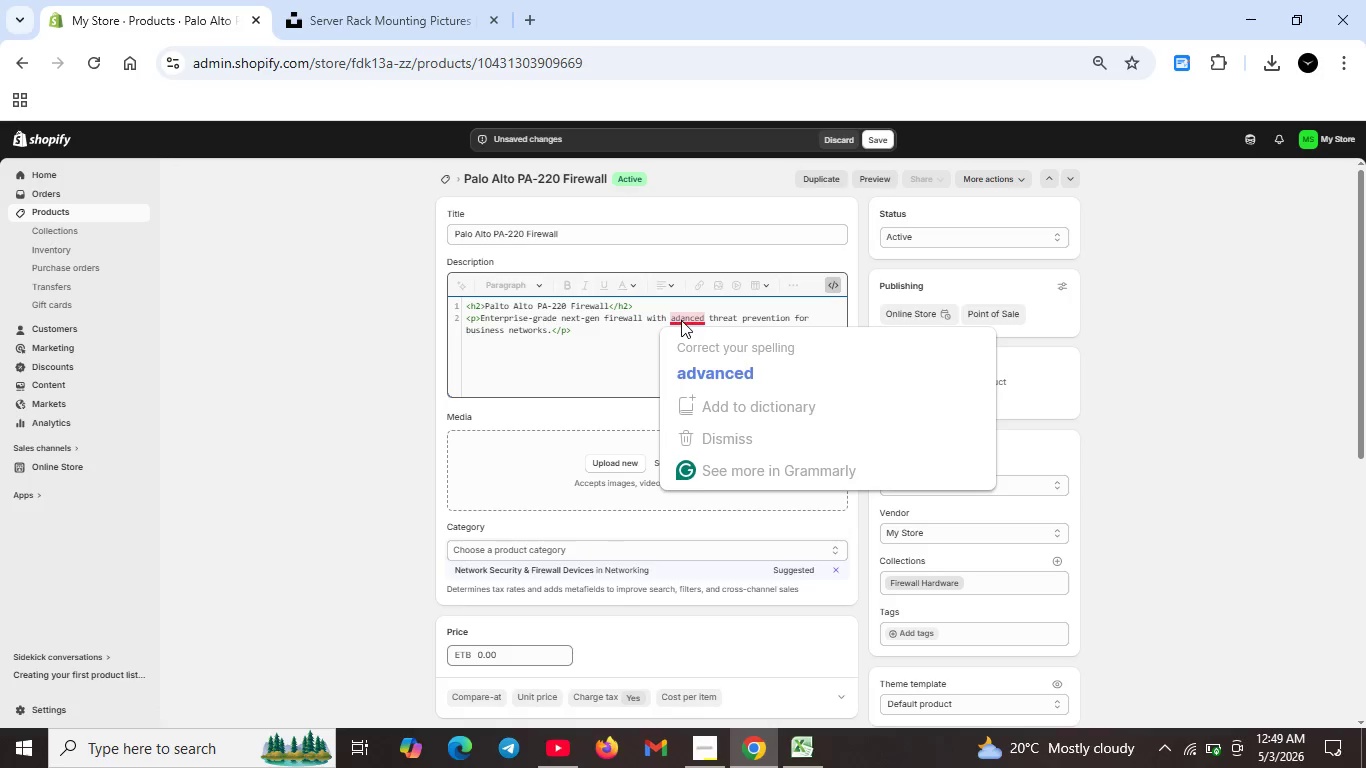 
key(V)
 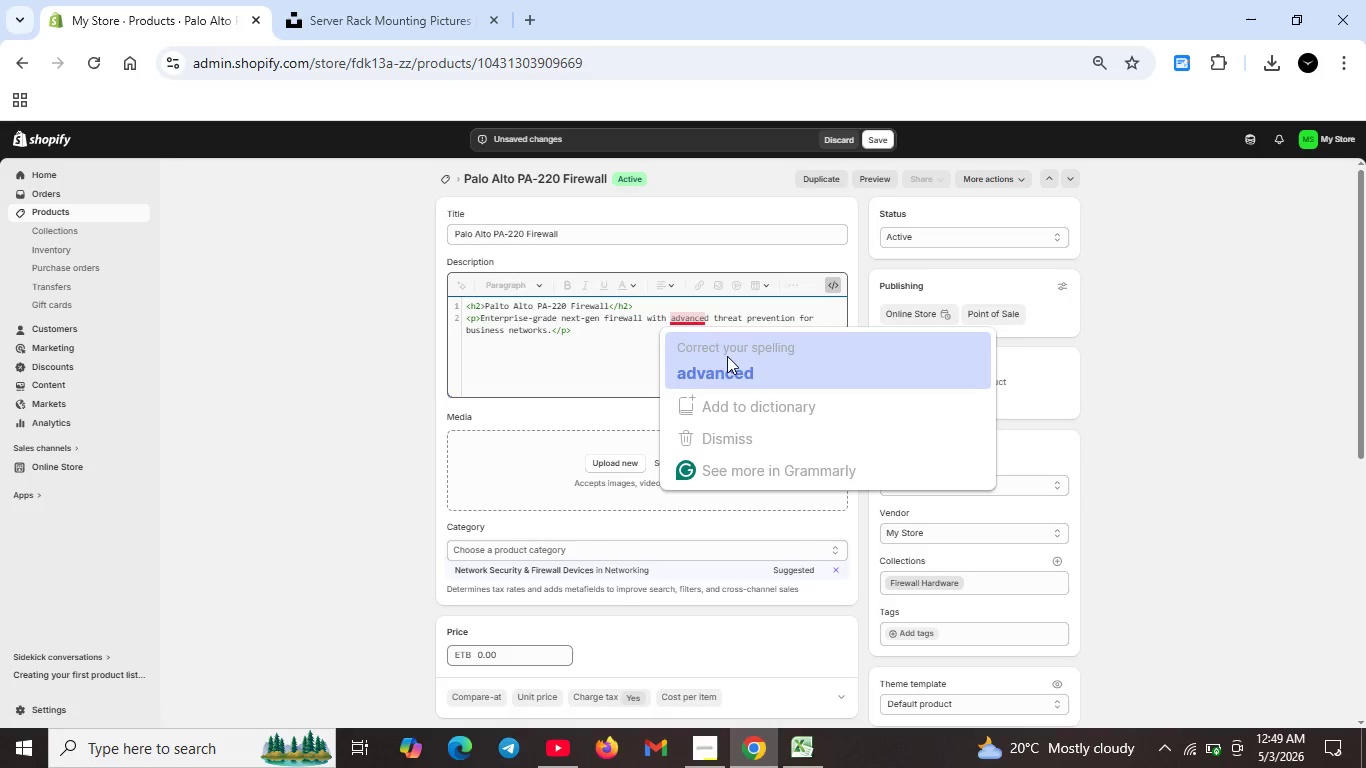 
left_click([725, 368])
 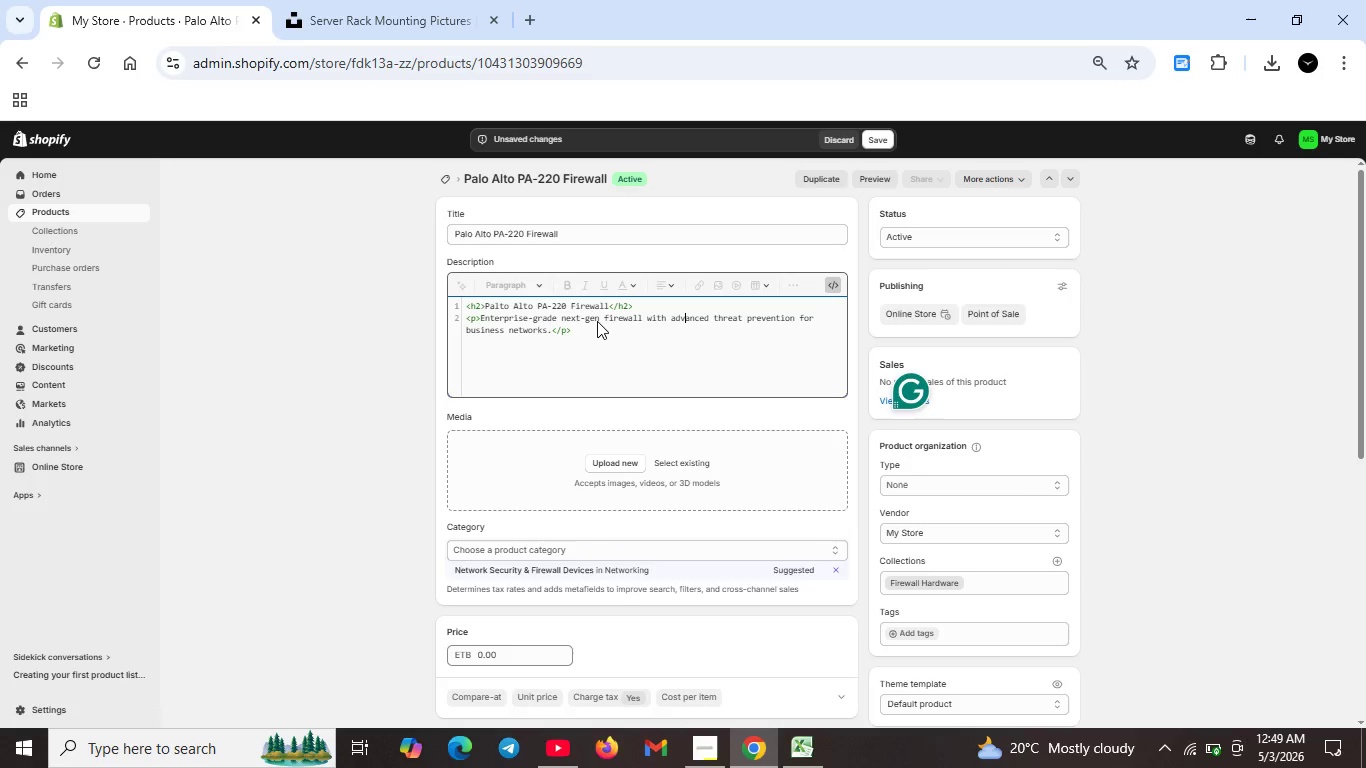 
wait(10.77)
 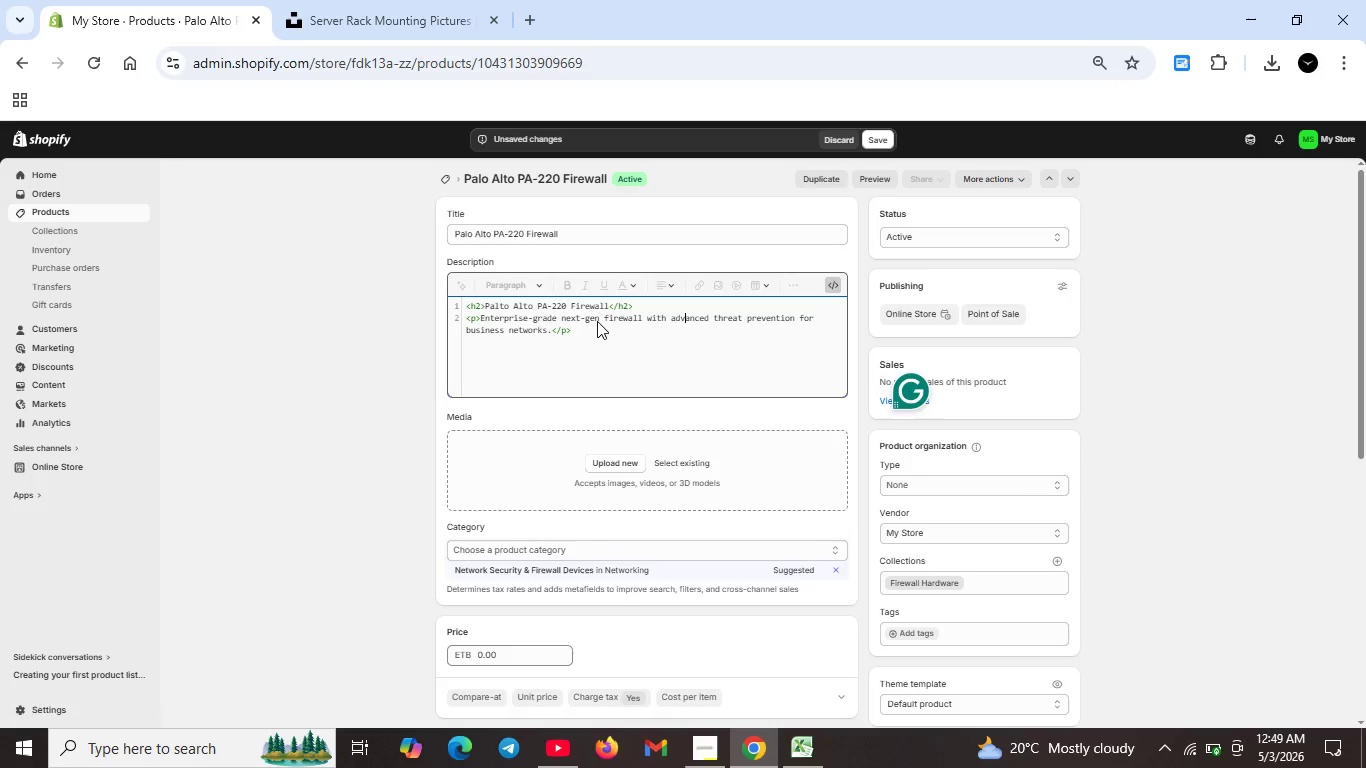 
scroll: coordinate [446, 570], scroll_direction: down, amount: 8.0
 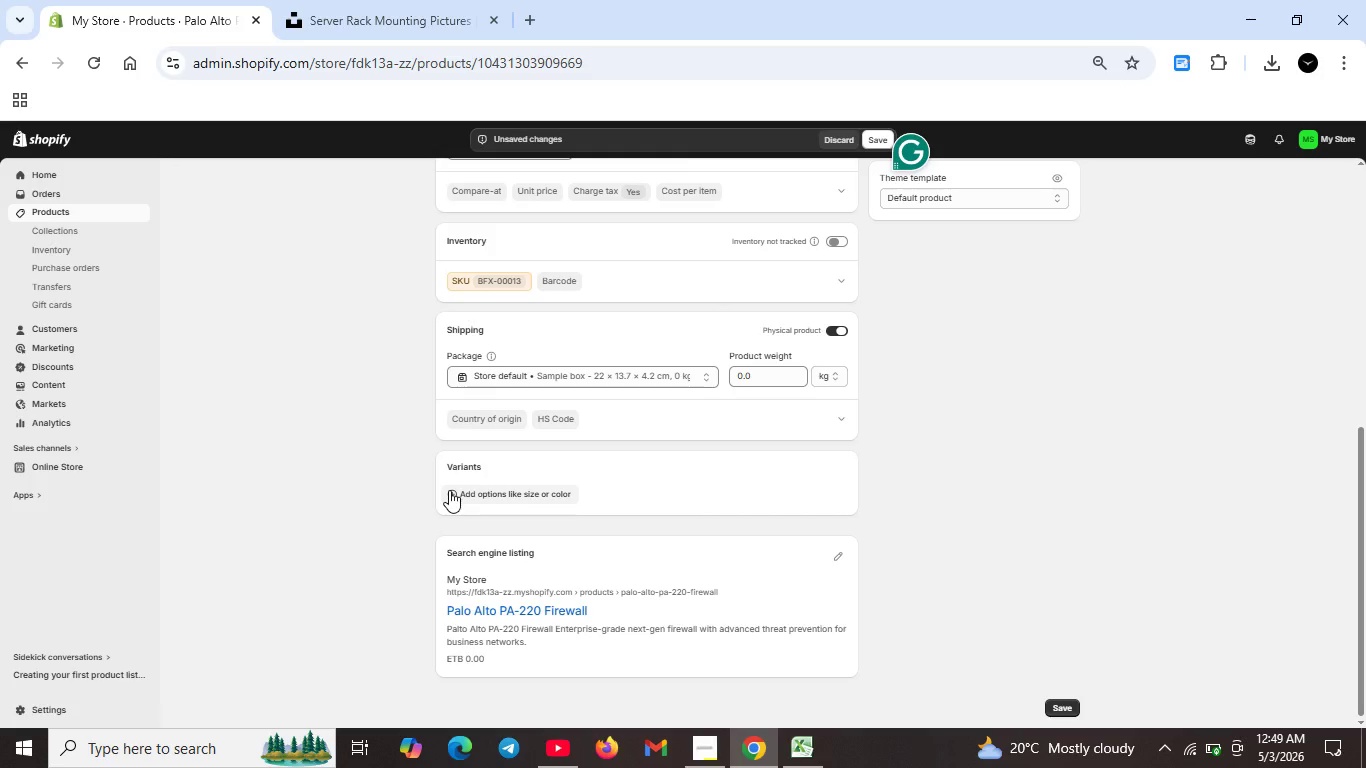 
left_click([449, 490])
 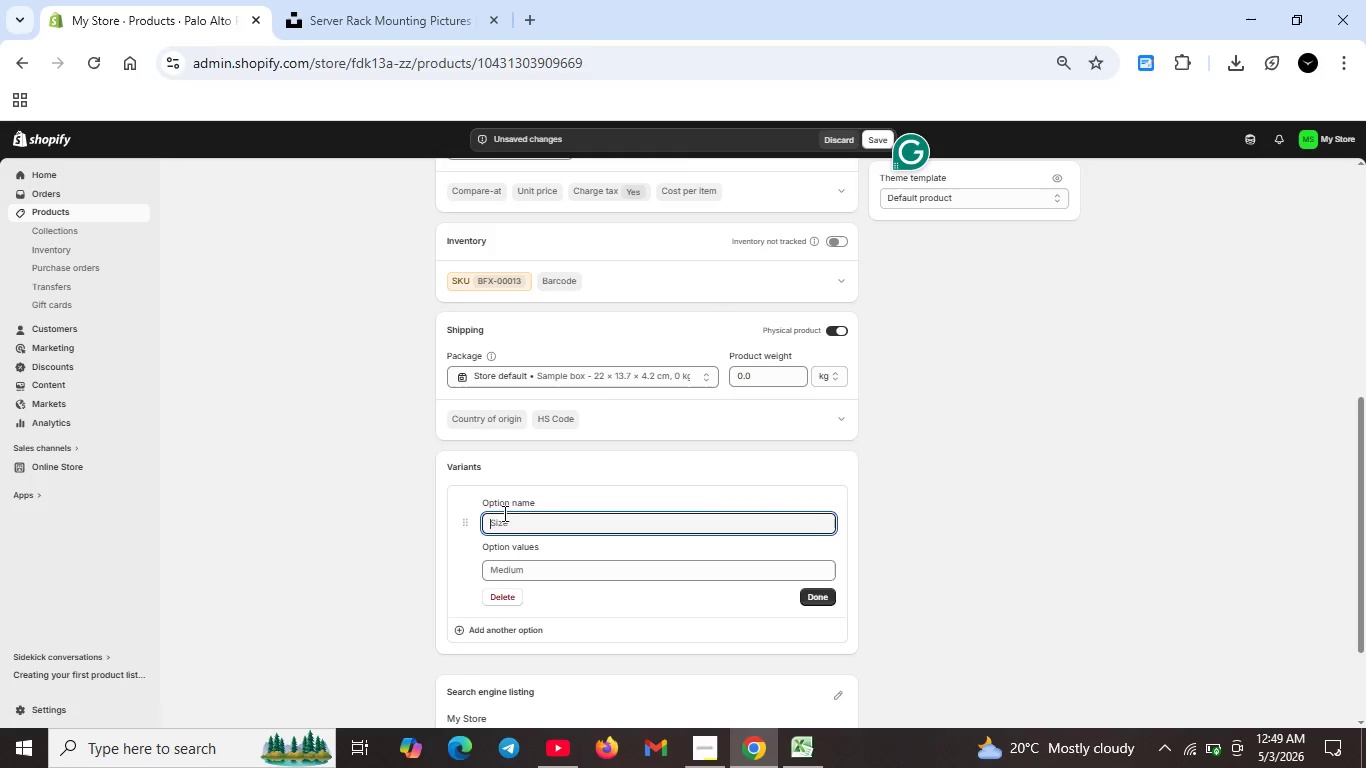 
left_click([521, 520])
 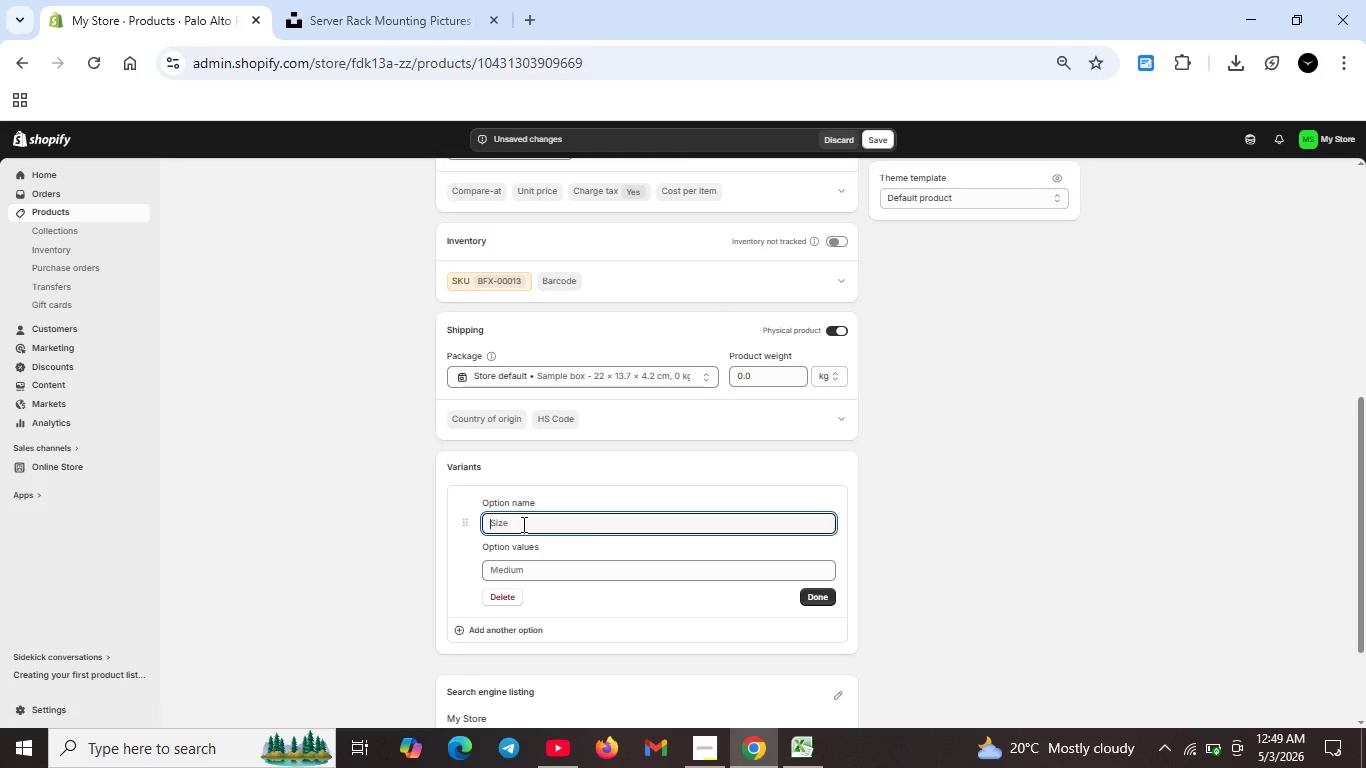 
type(Configuration)
 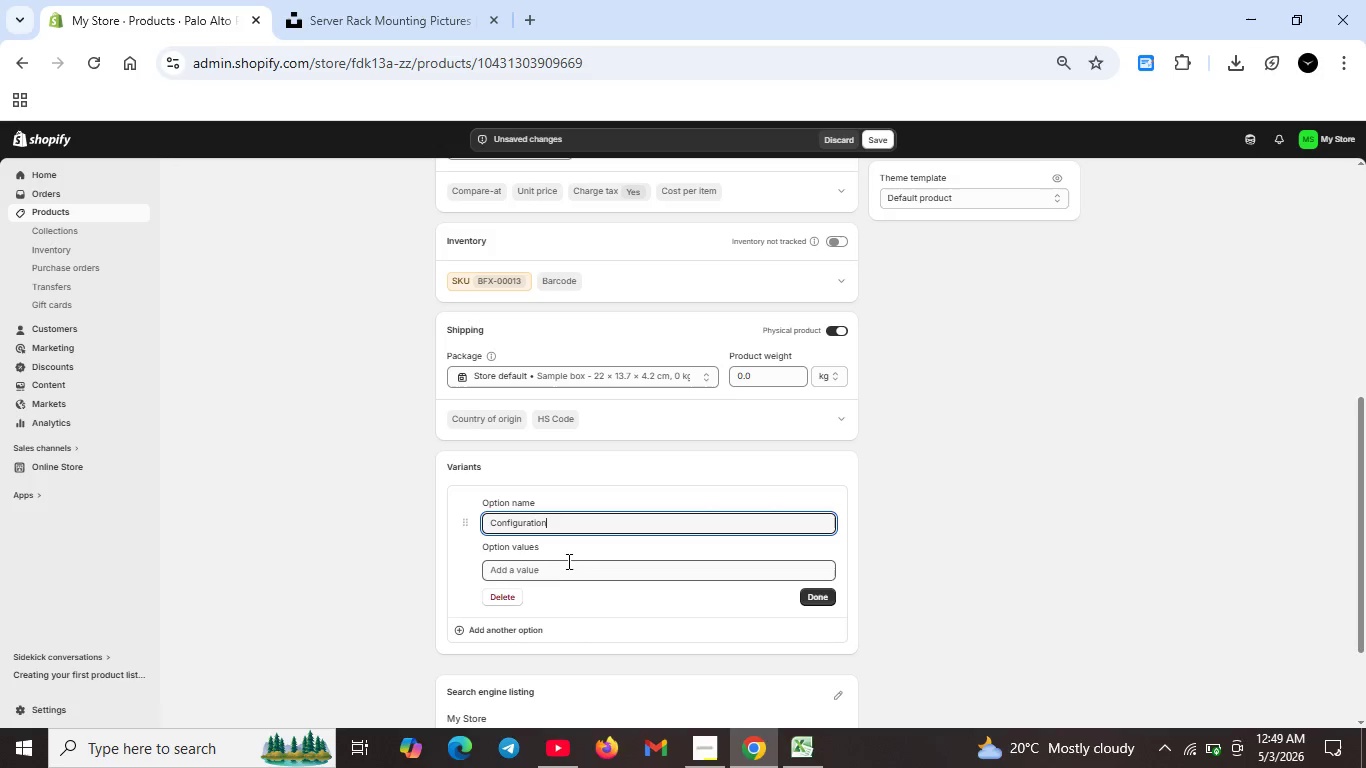 
left_click([549, 571])
 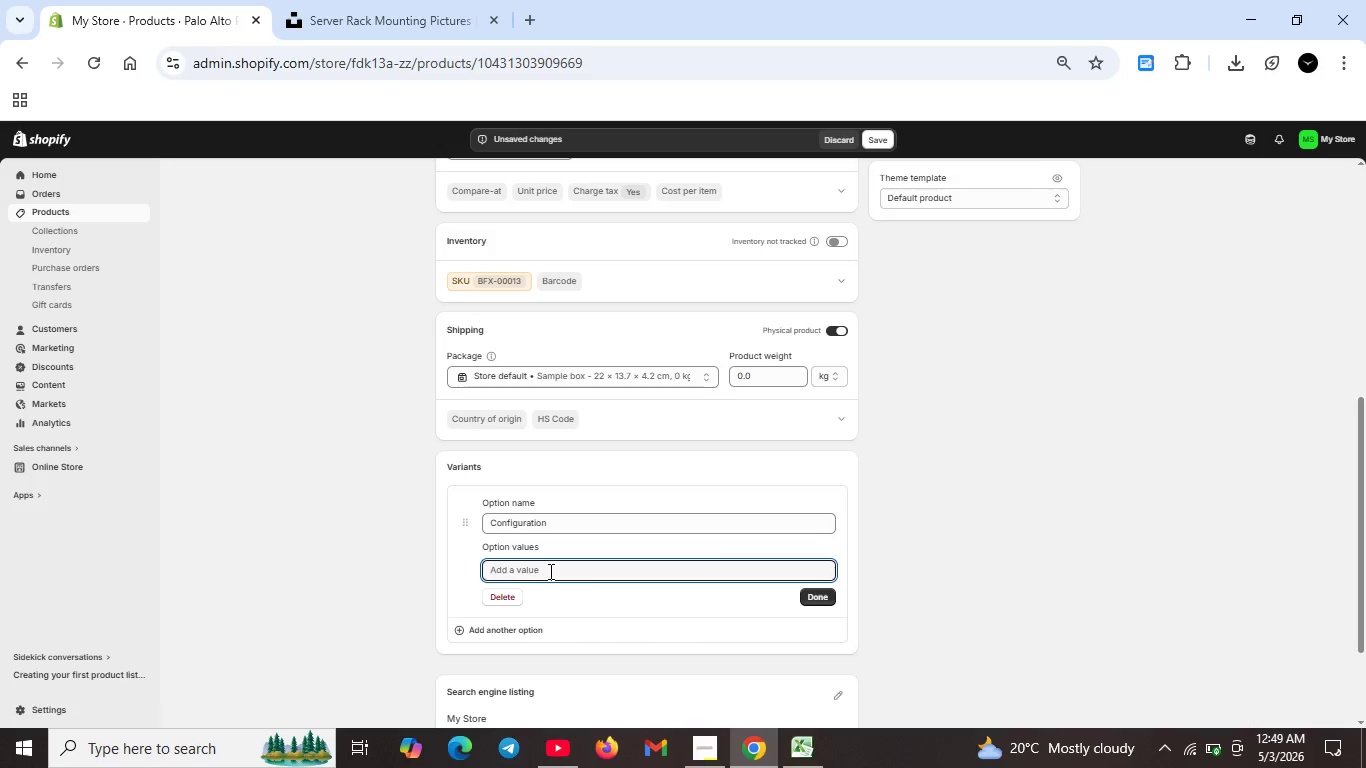 
type(Stanadrd)
 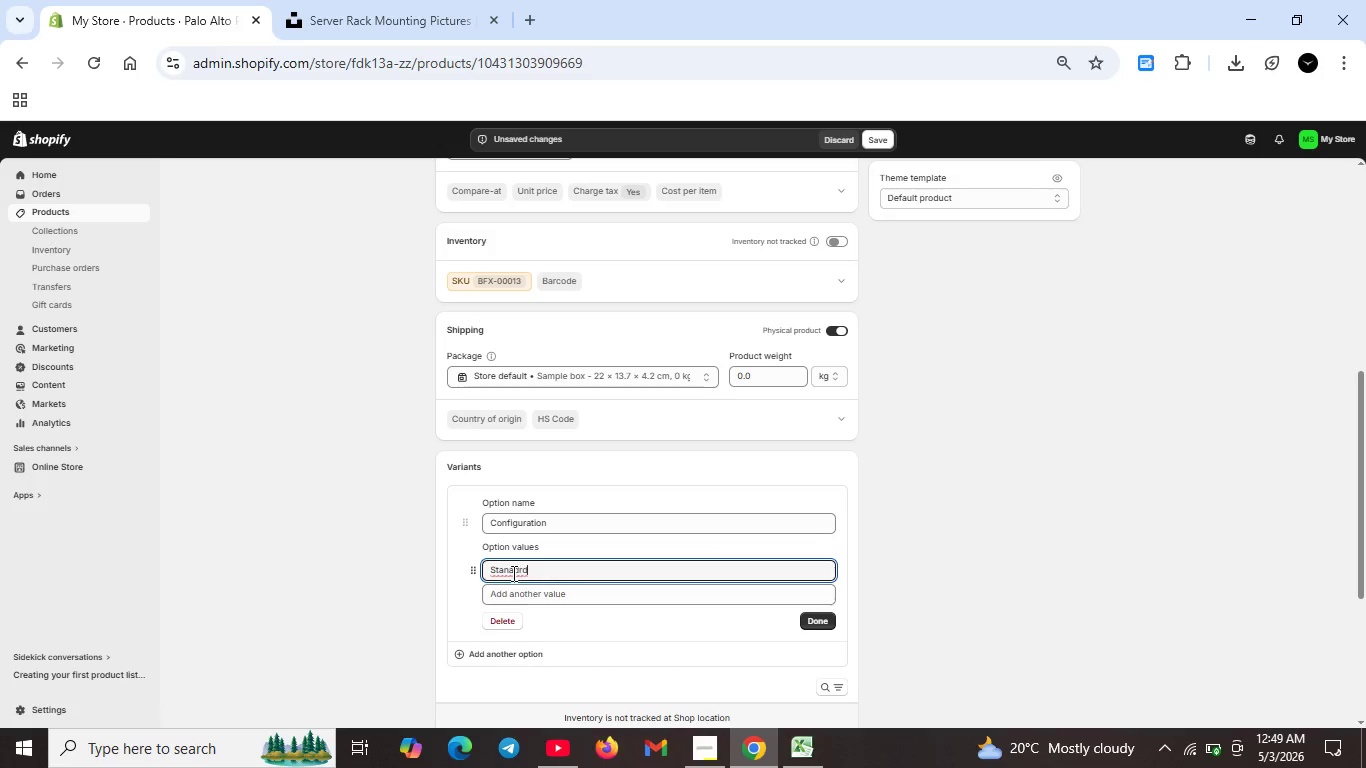 
double_click([516, 573])
 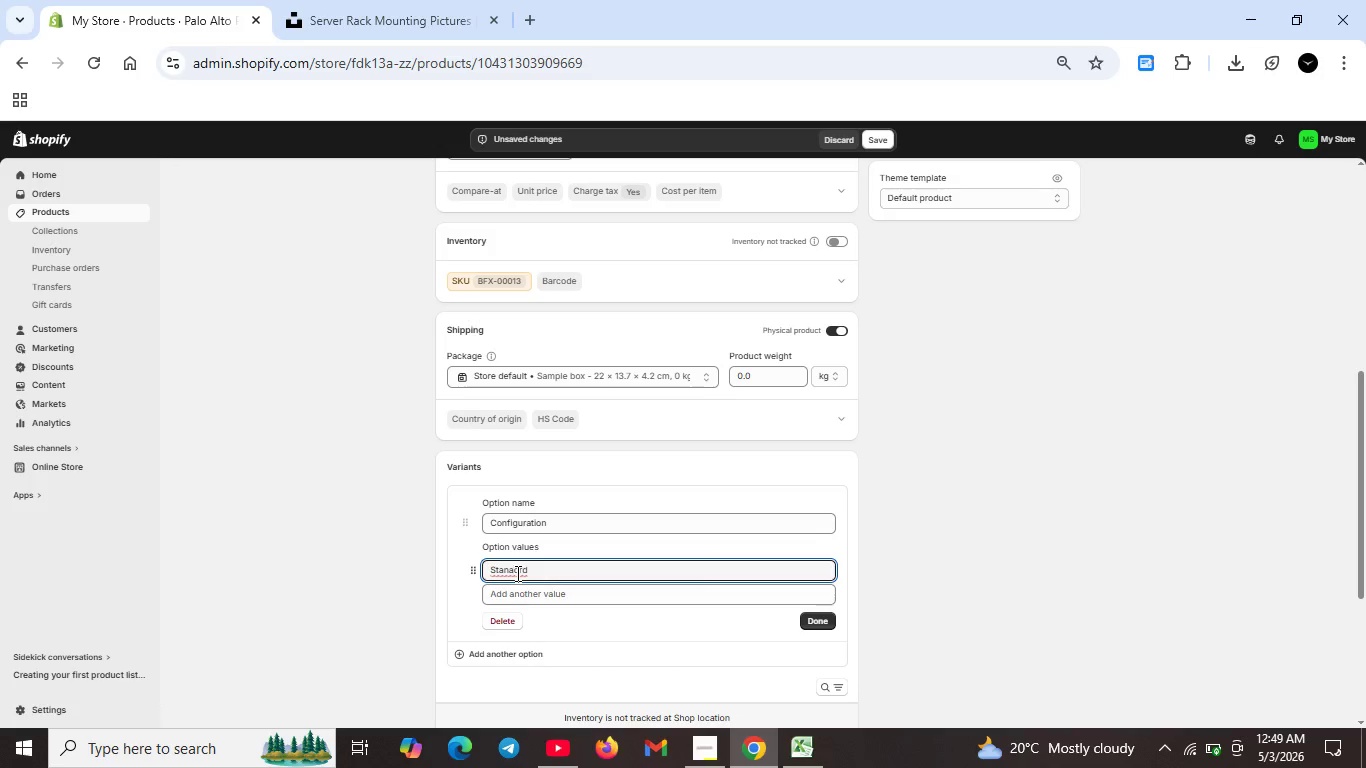 
key(Backspace)
 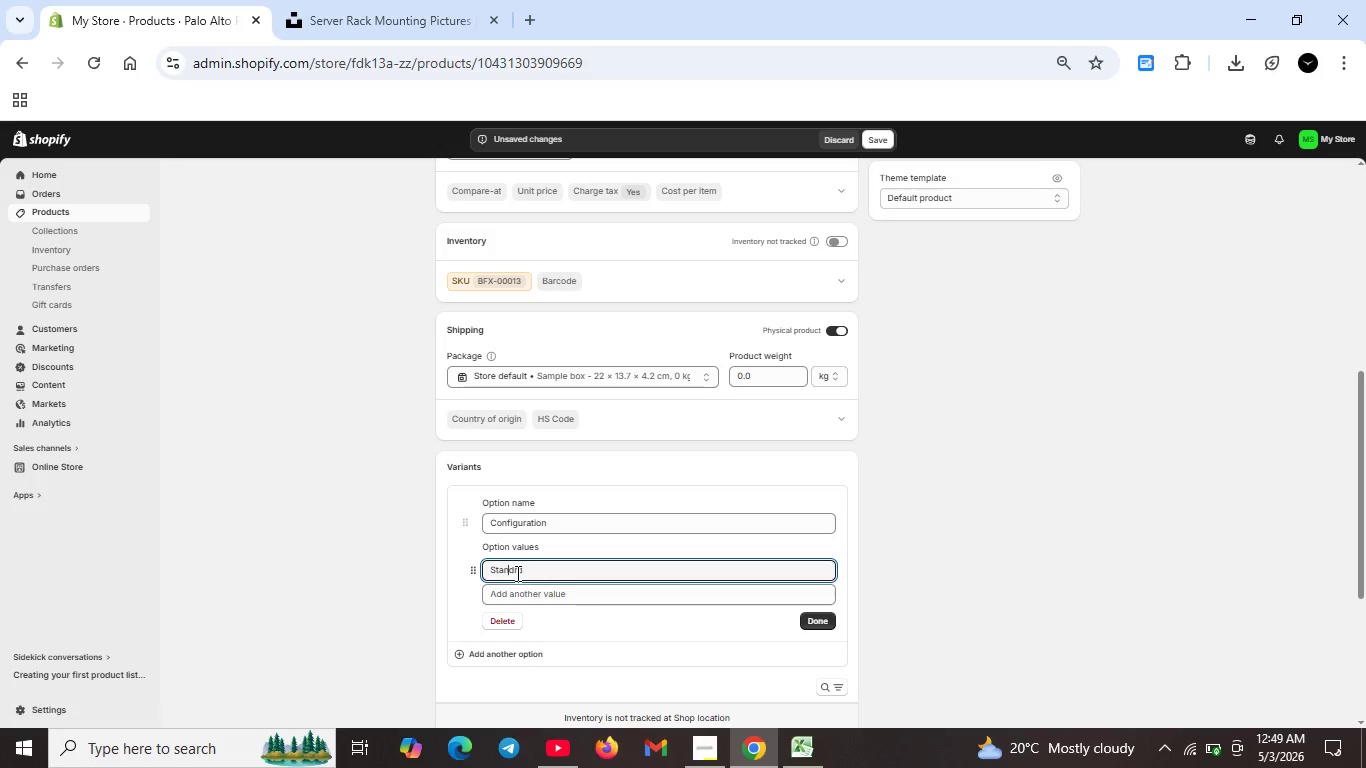 
key(ArrowRight)
 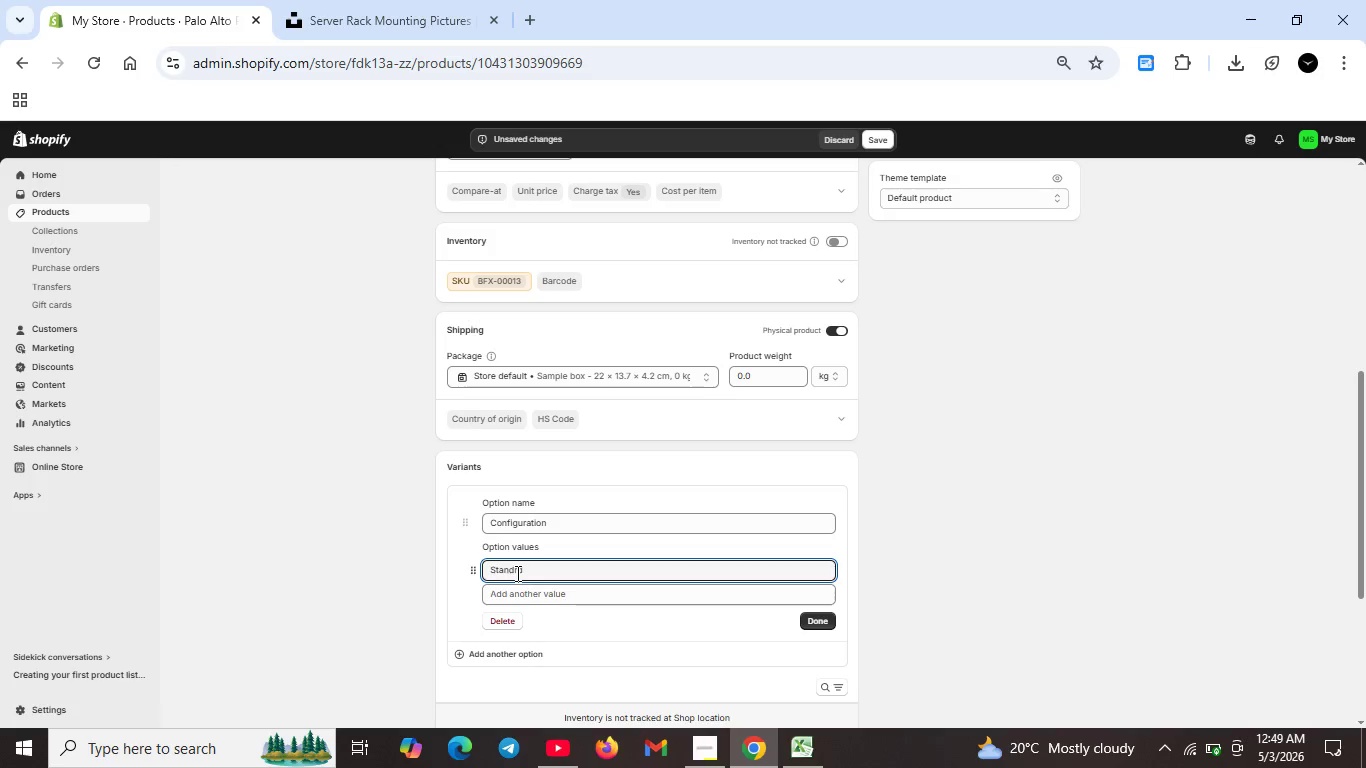 
key(A)
 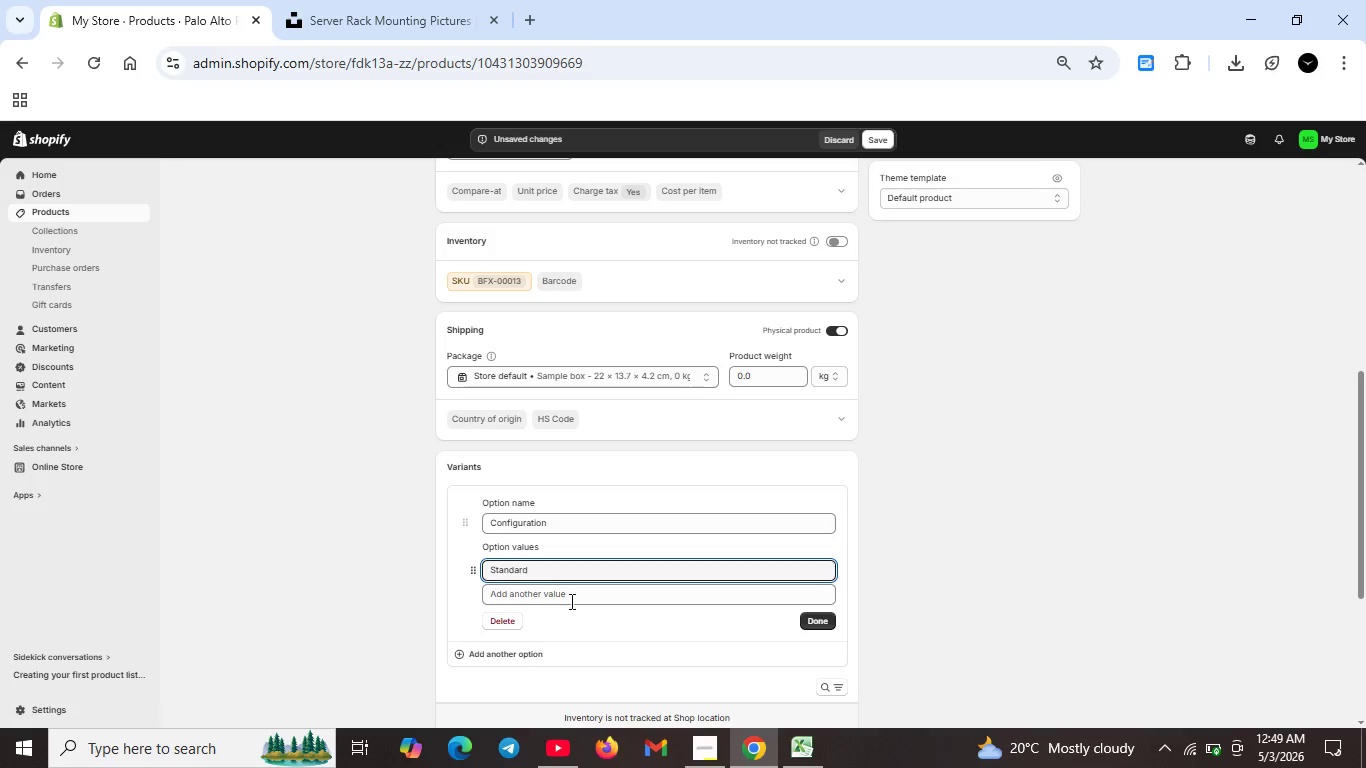 
left_click([571, 596])
 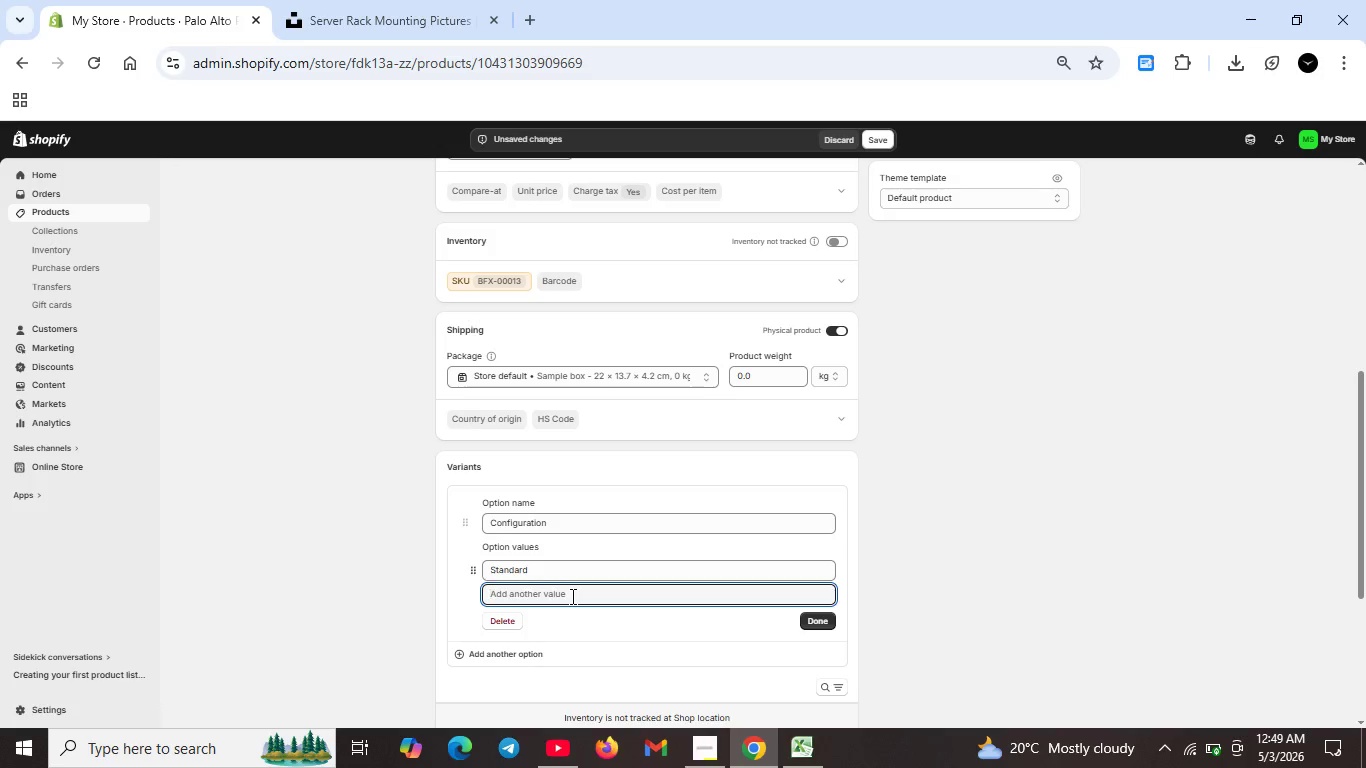 
type(Enterprise)
 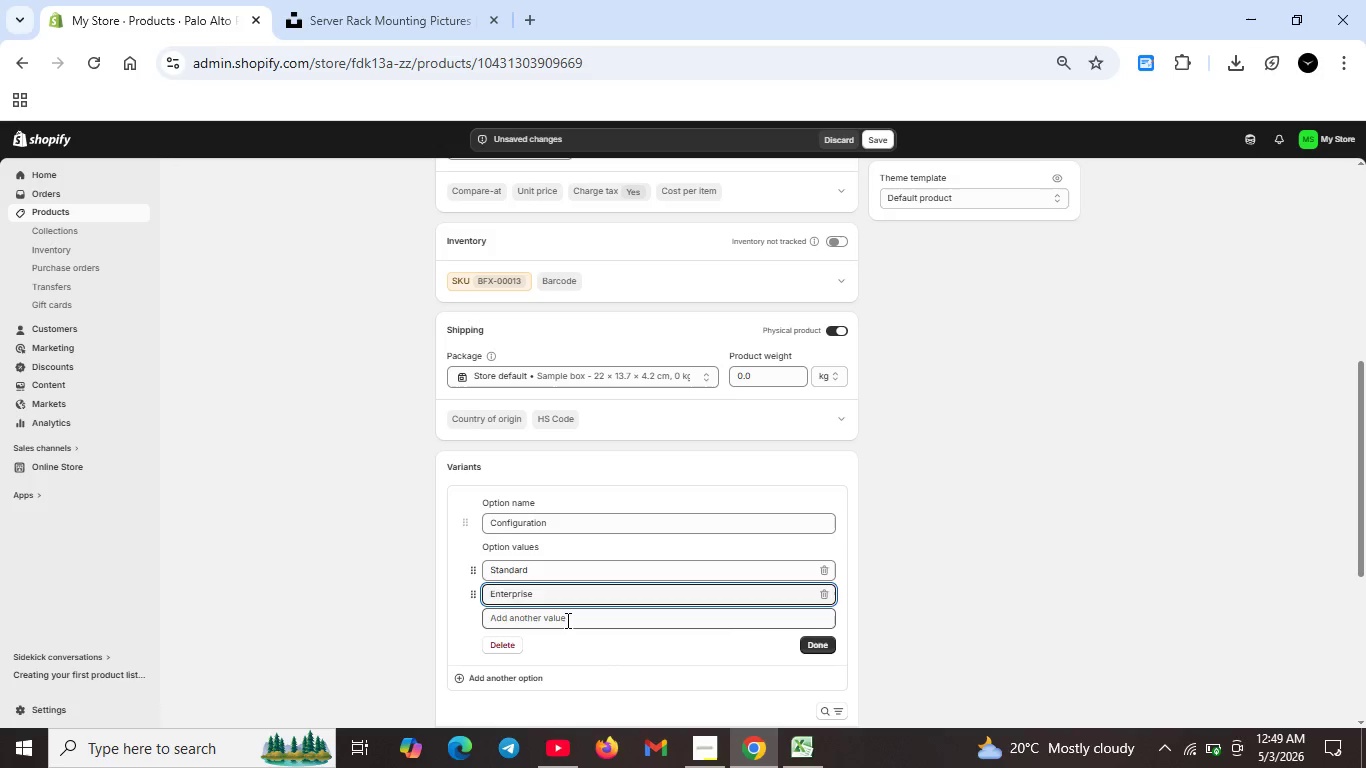 
left_click([565, 620])
 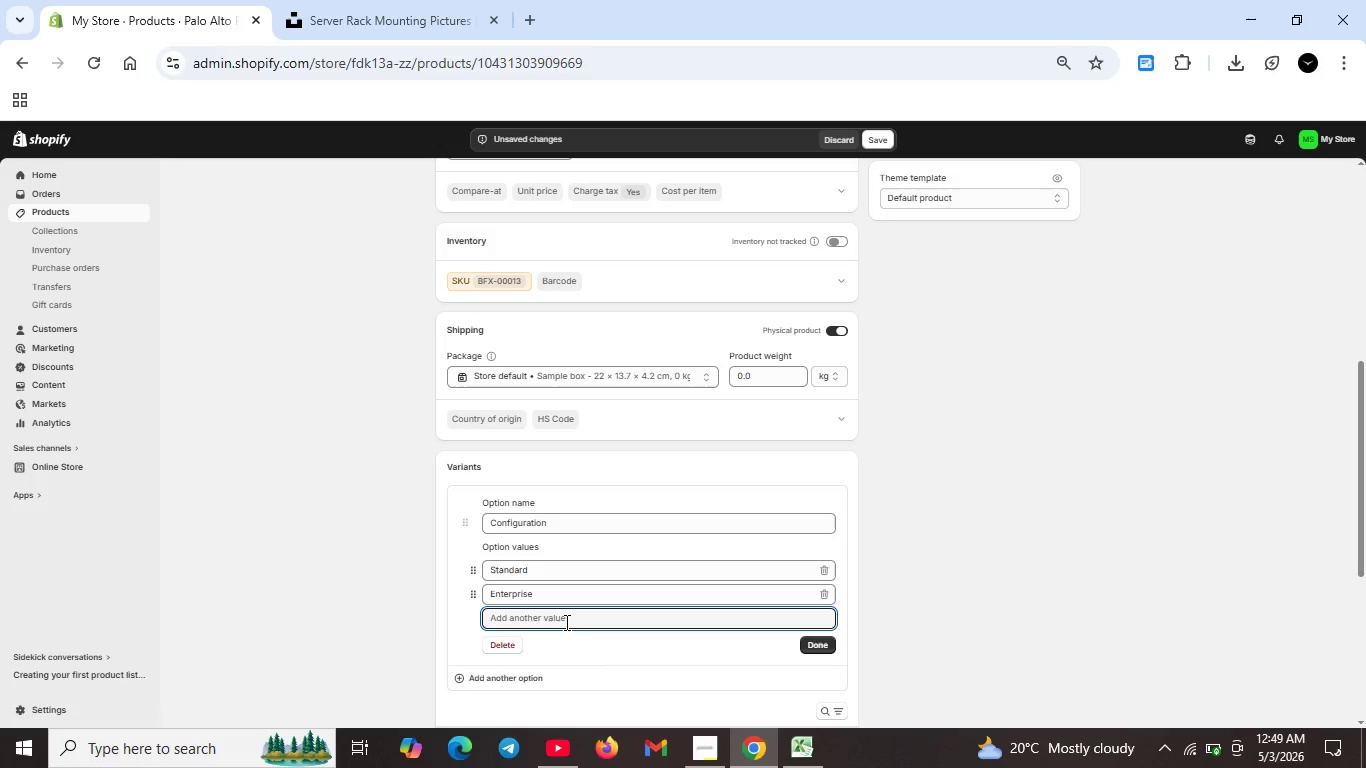 
type(Managed)
 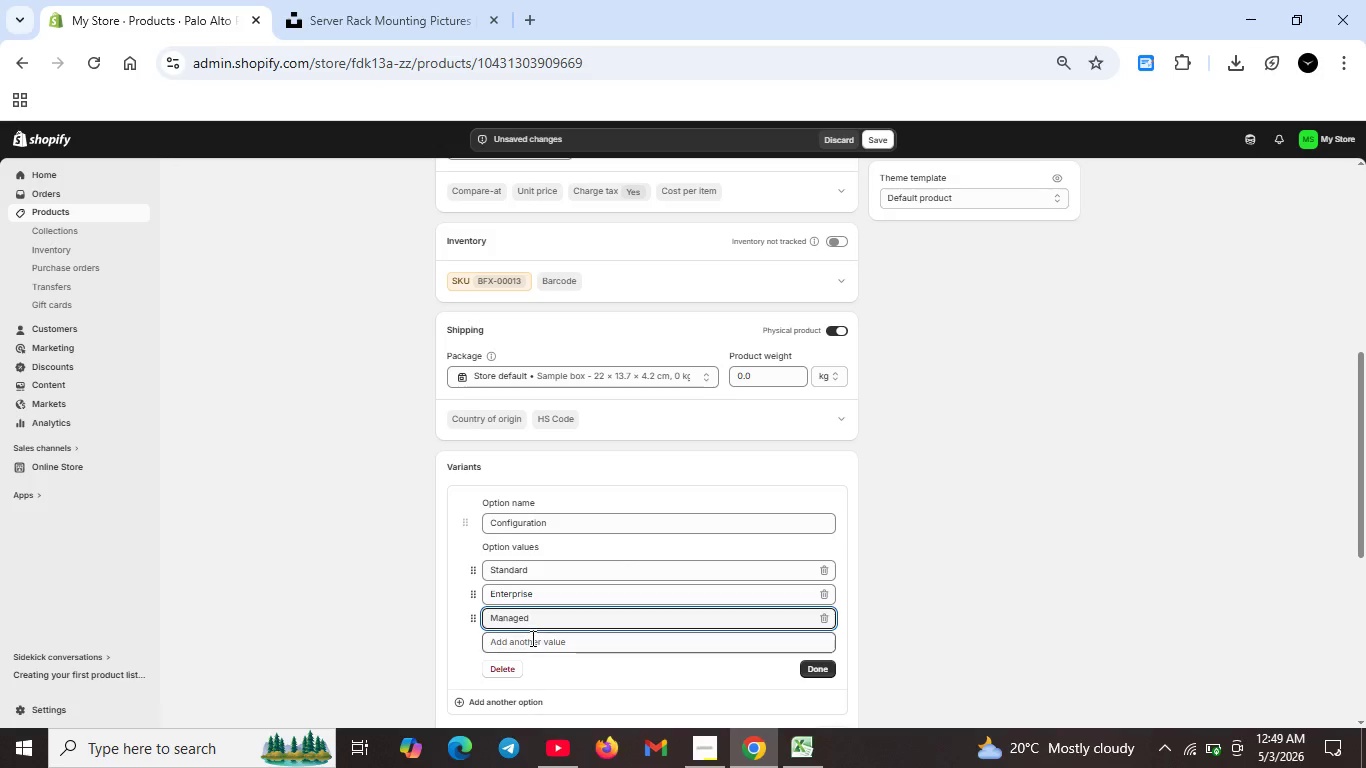 
left_click([531, 638])
 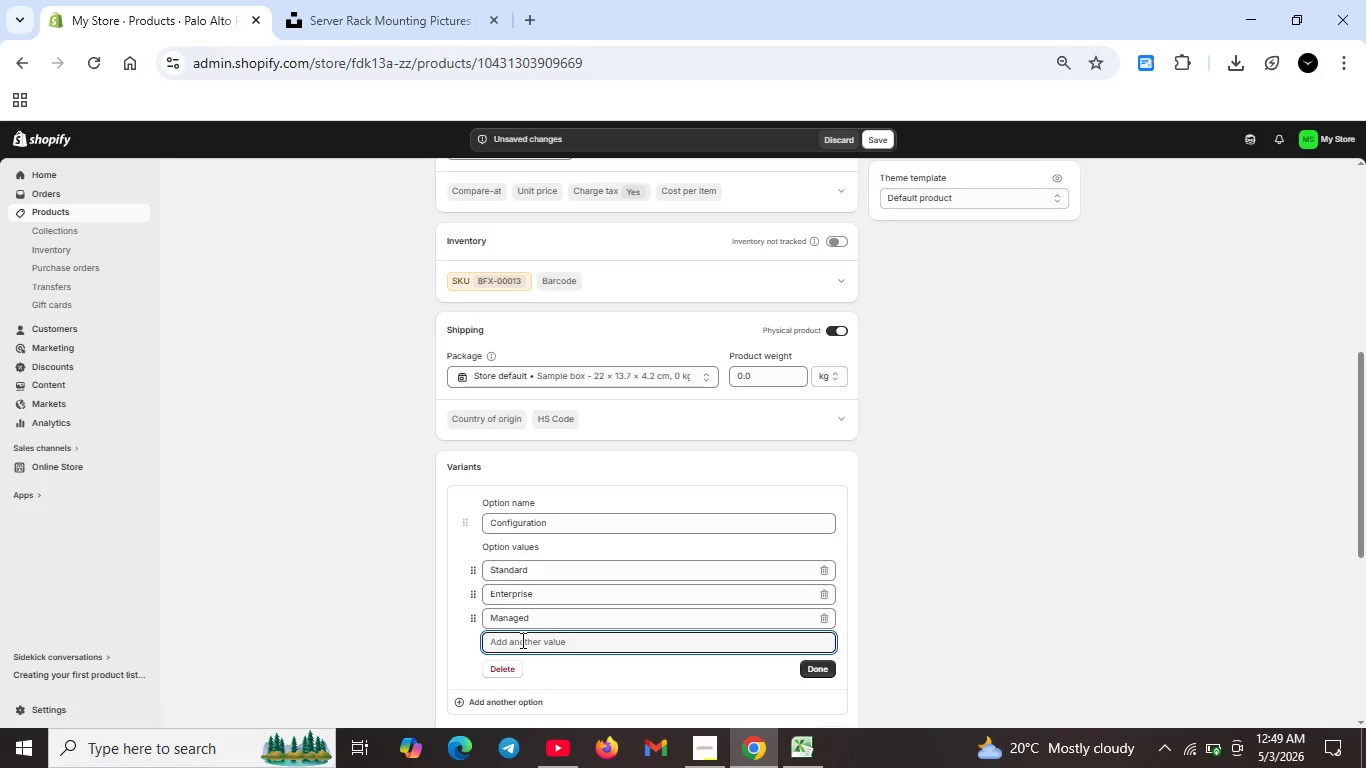 
type(Premuim)
 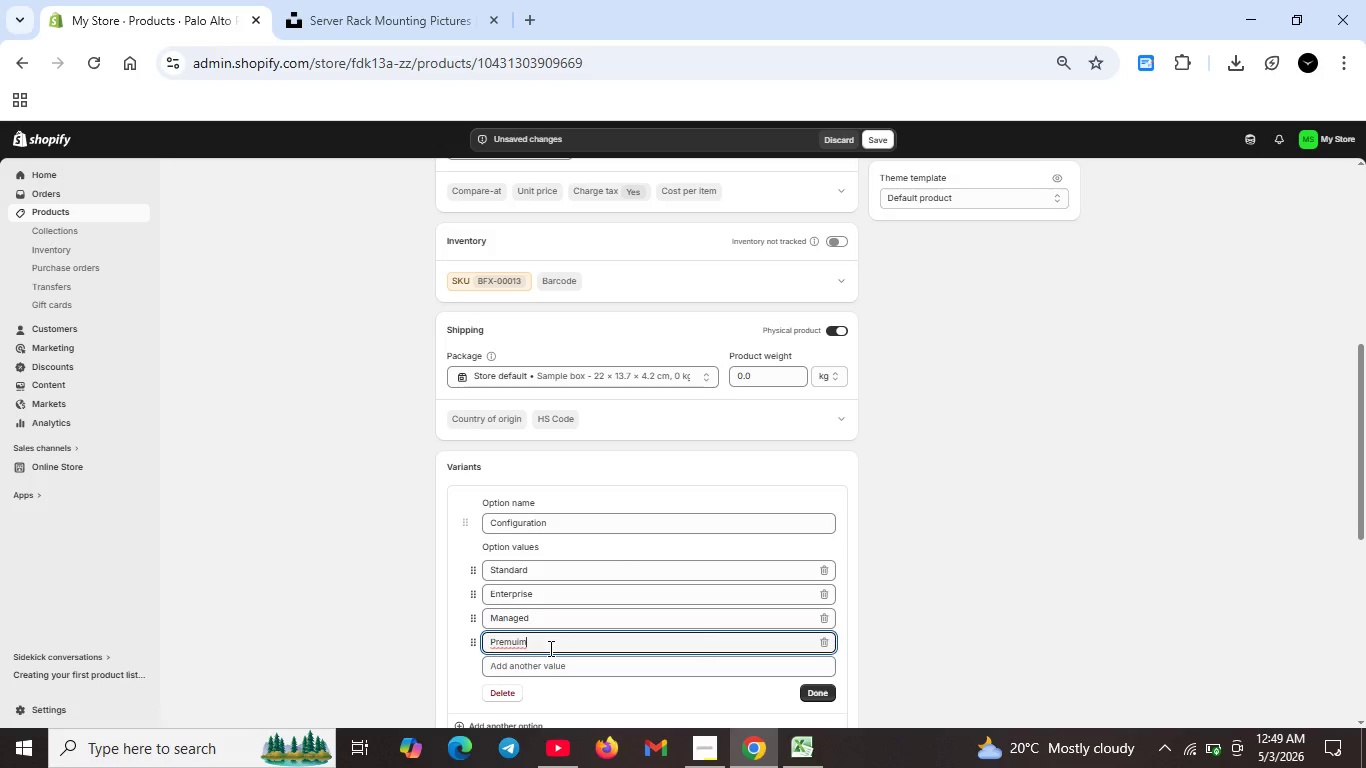 
key(Backspace)
key(Backspace)
key(Backspace)
type(ium)
 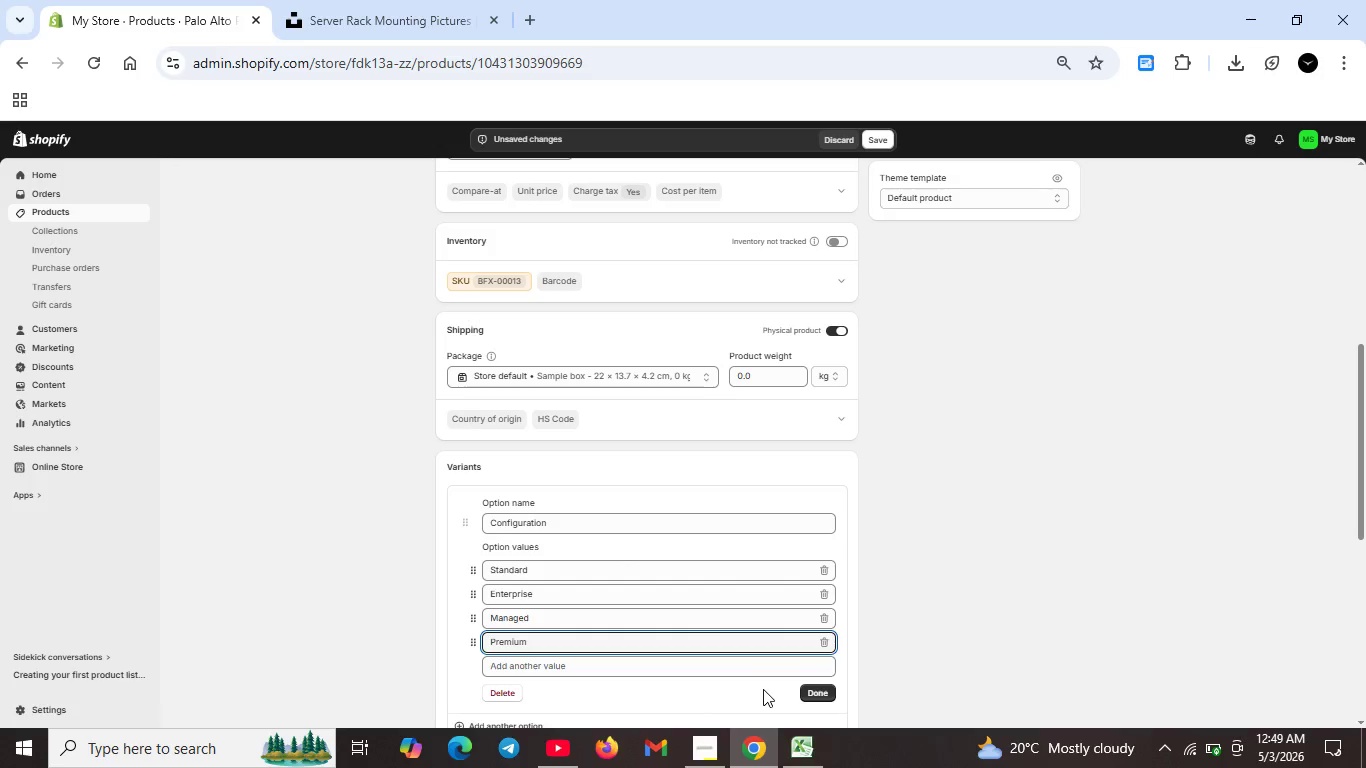 
left_click([820, 691])
 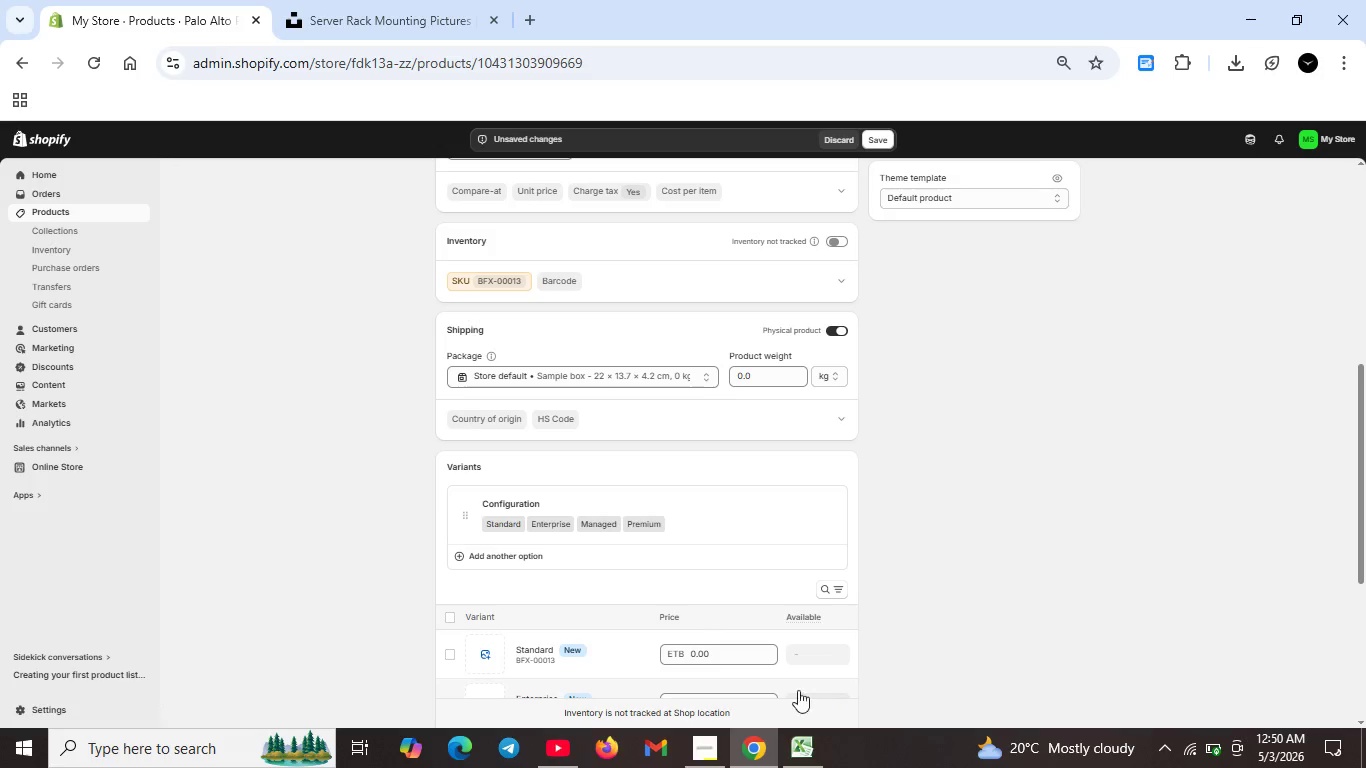 
scroll: coordinate [713, 671], scroll_direction: down, amount: 2.0
 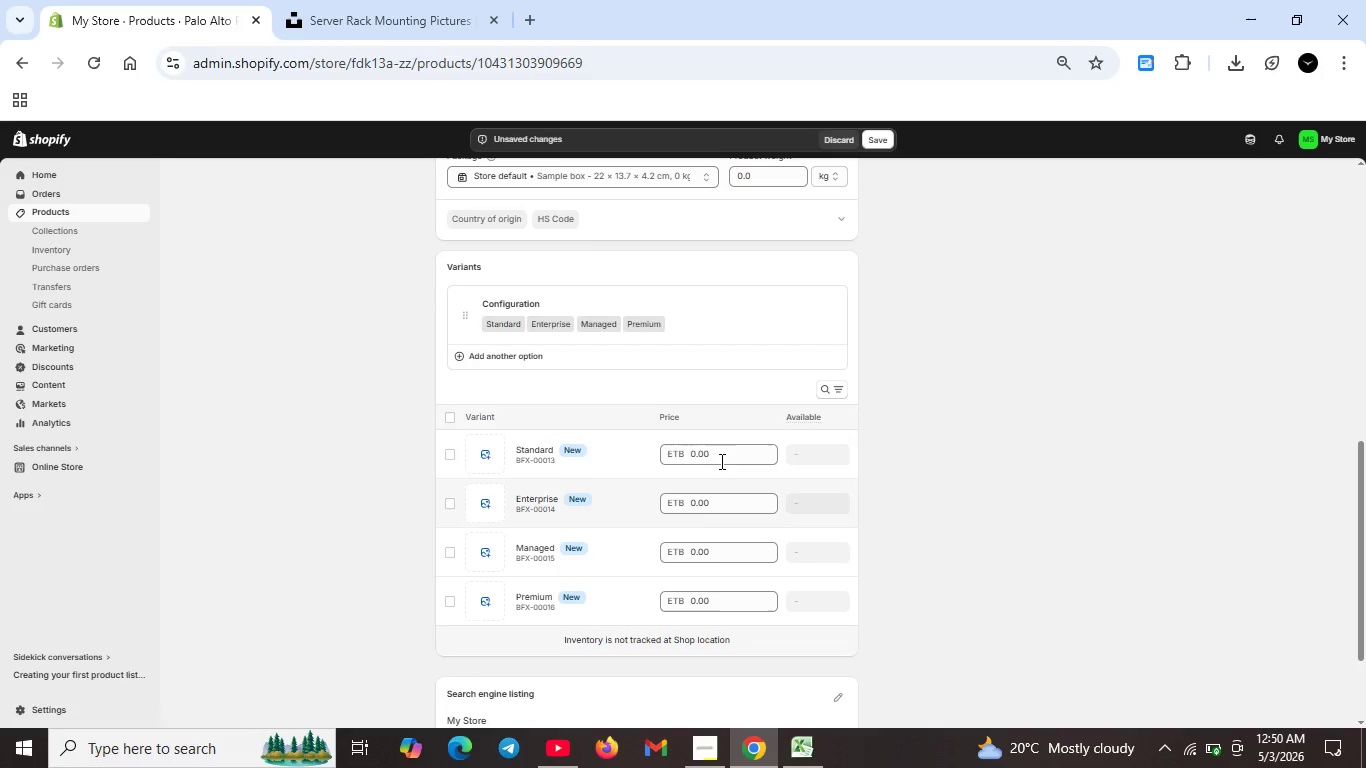 
double_click([720, 451])
 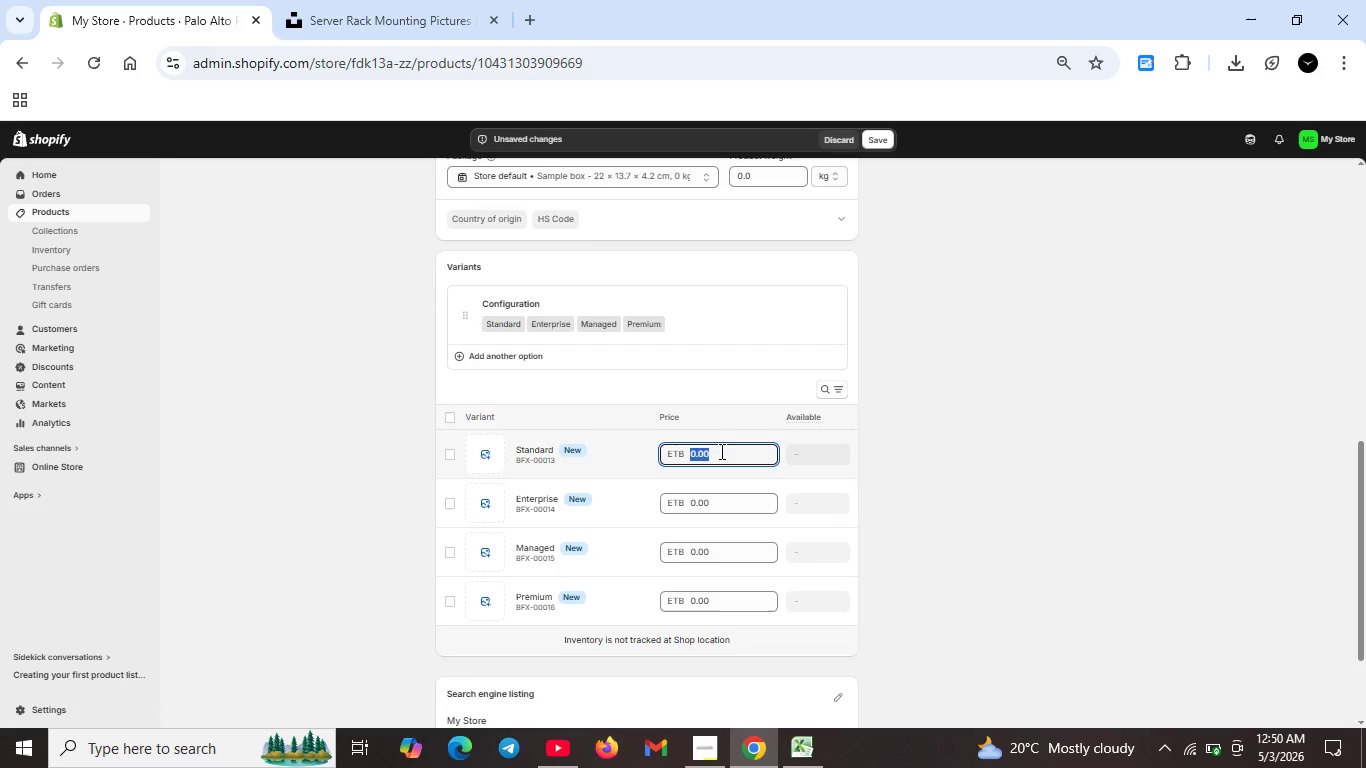 
key(Backspace)
type(950)
 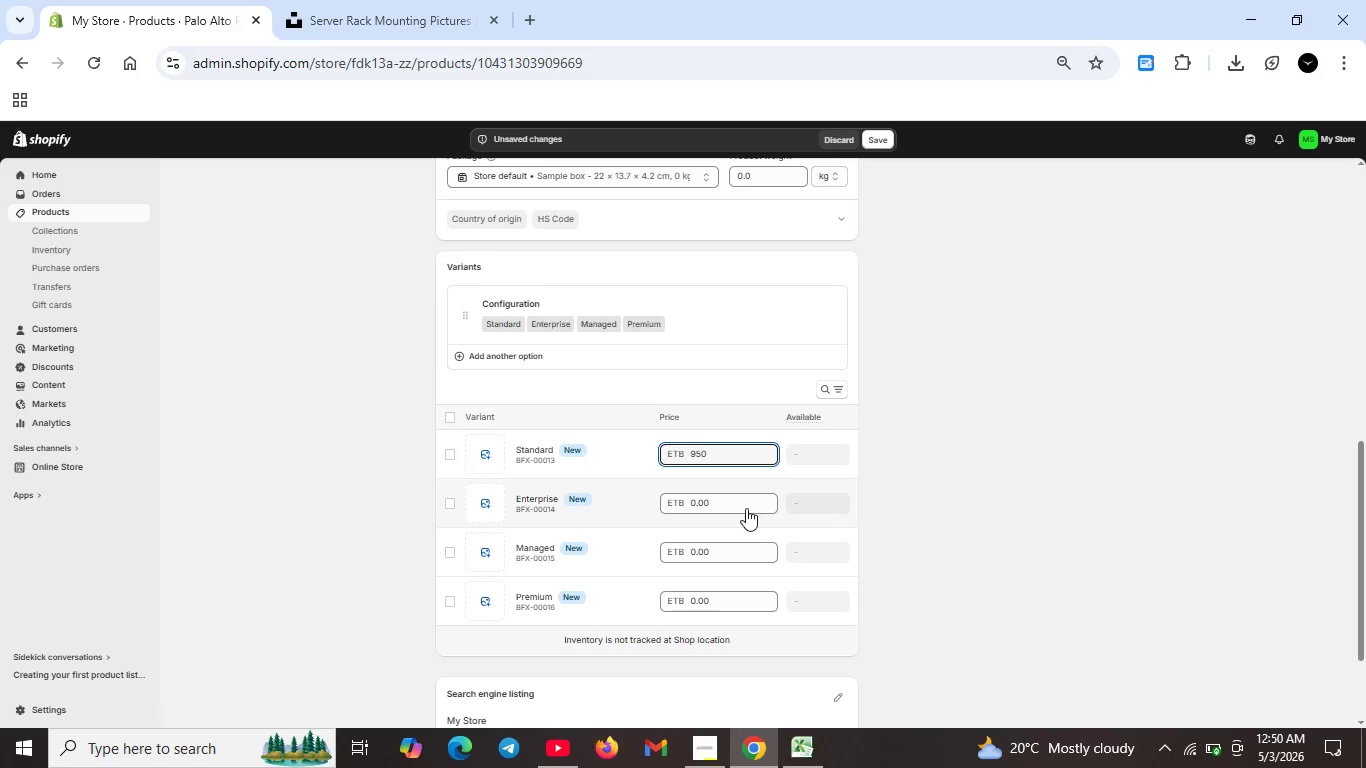 
double_click([745, 508])
 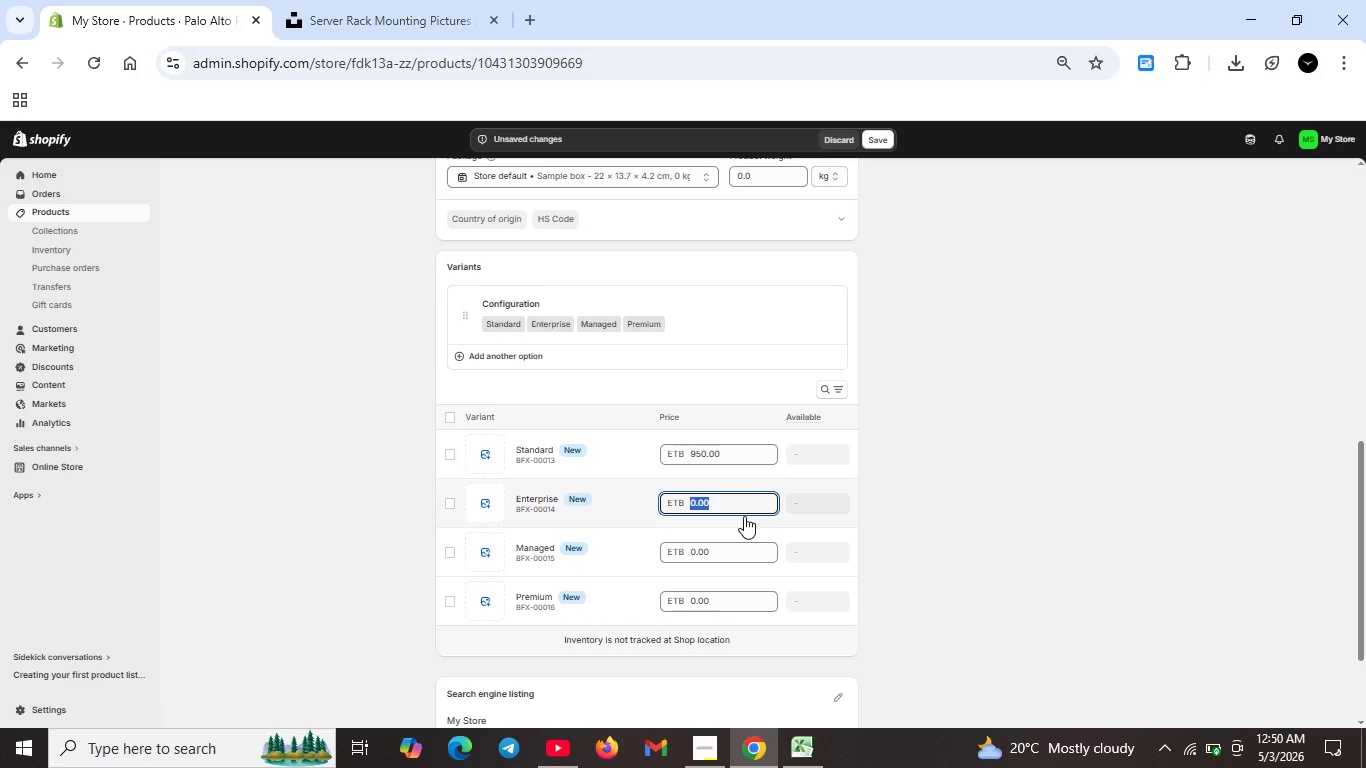 
key(Backspace)
type(1200)
 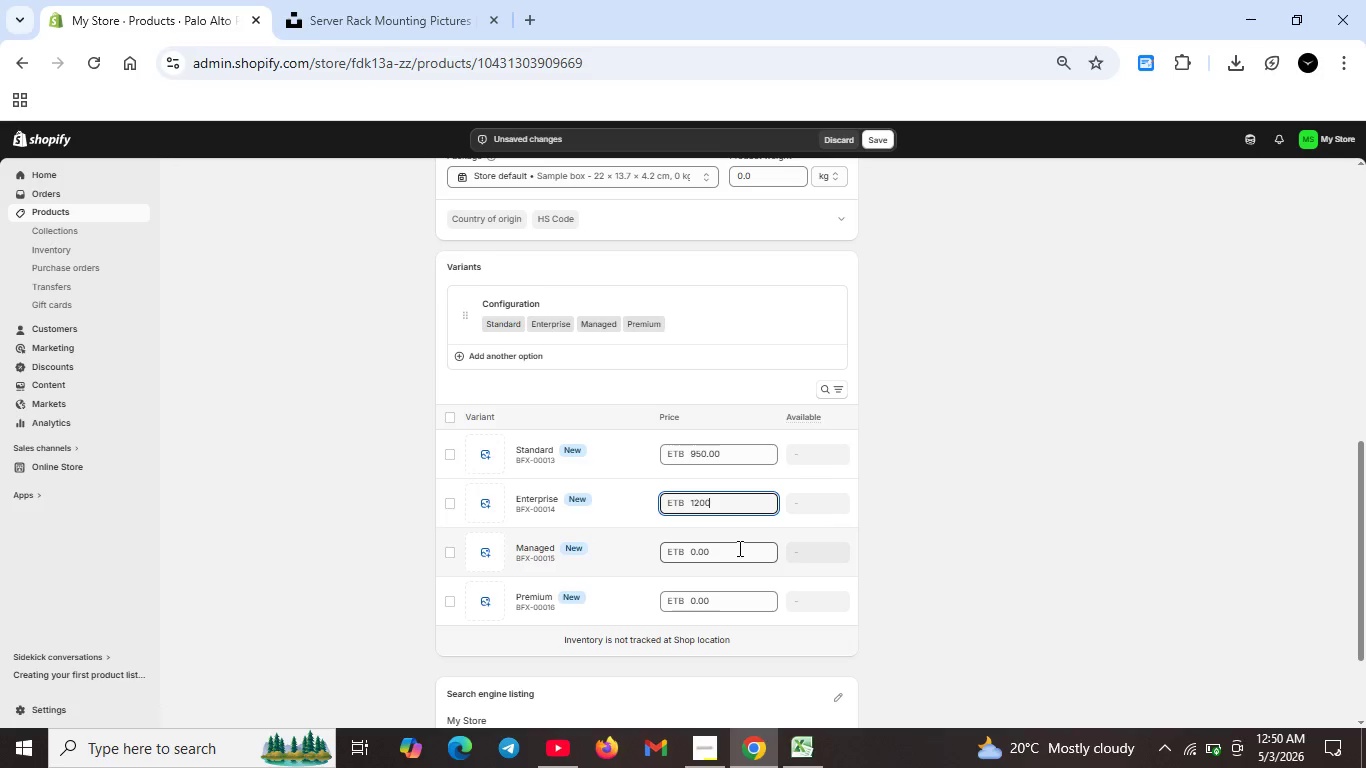 
double_click([738, 548])
 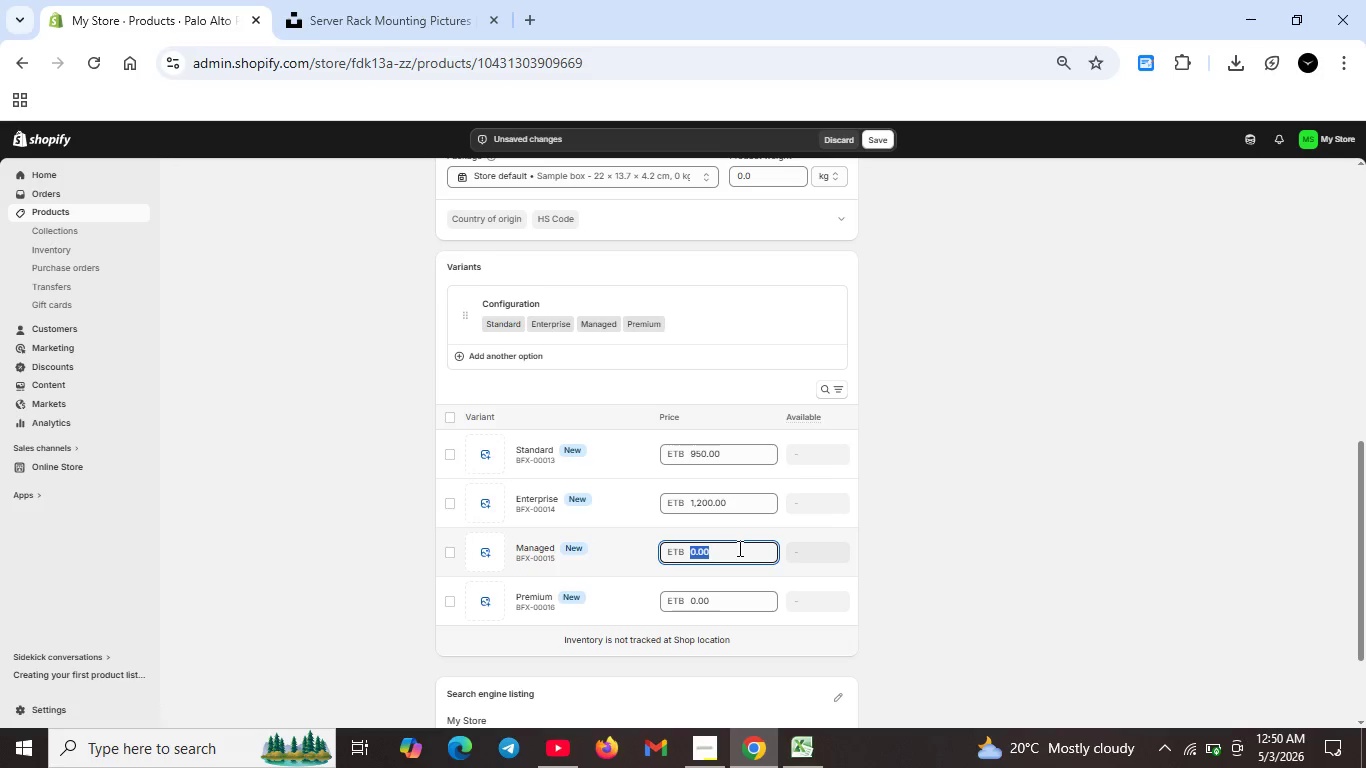 
key(Backspace)
type(540)
 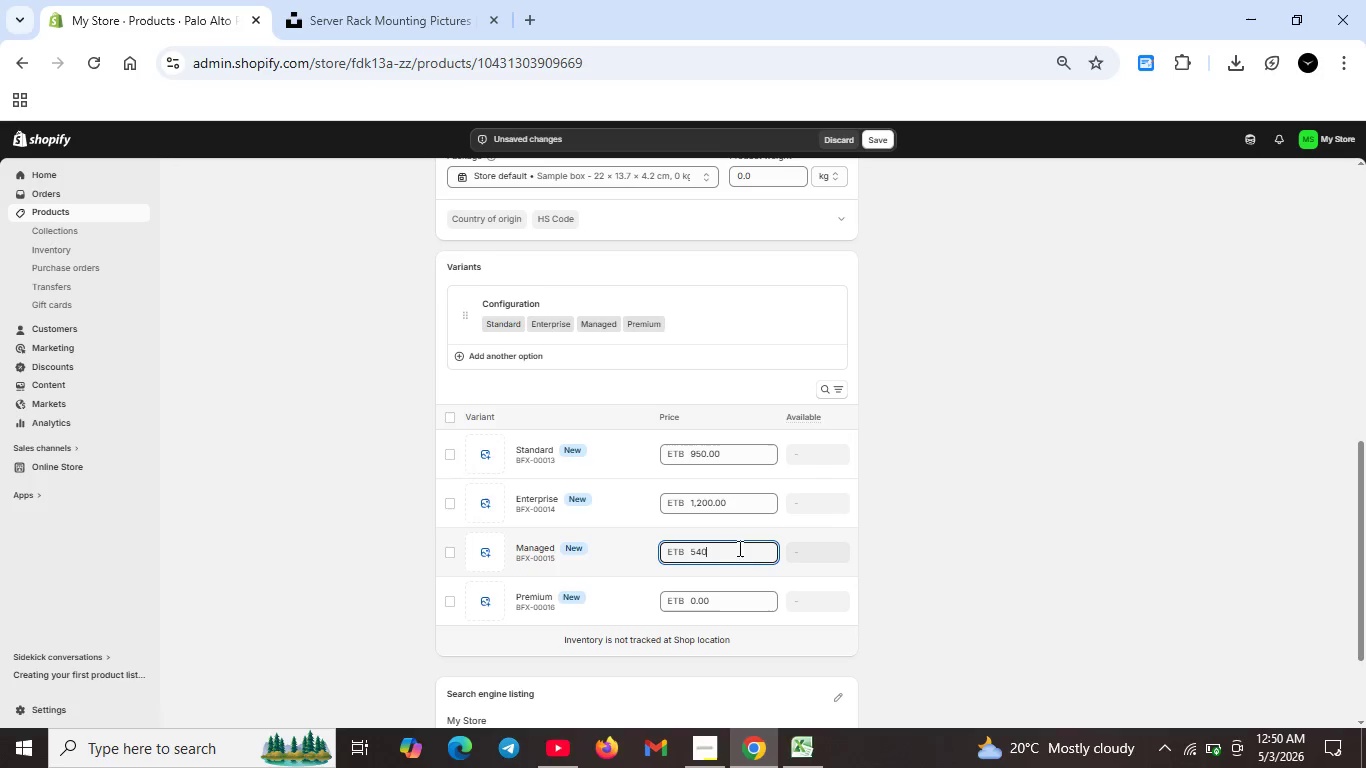 
scroll: coordinate [738, 552], scroll_direction: down, amount: 1.0
 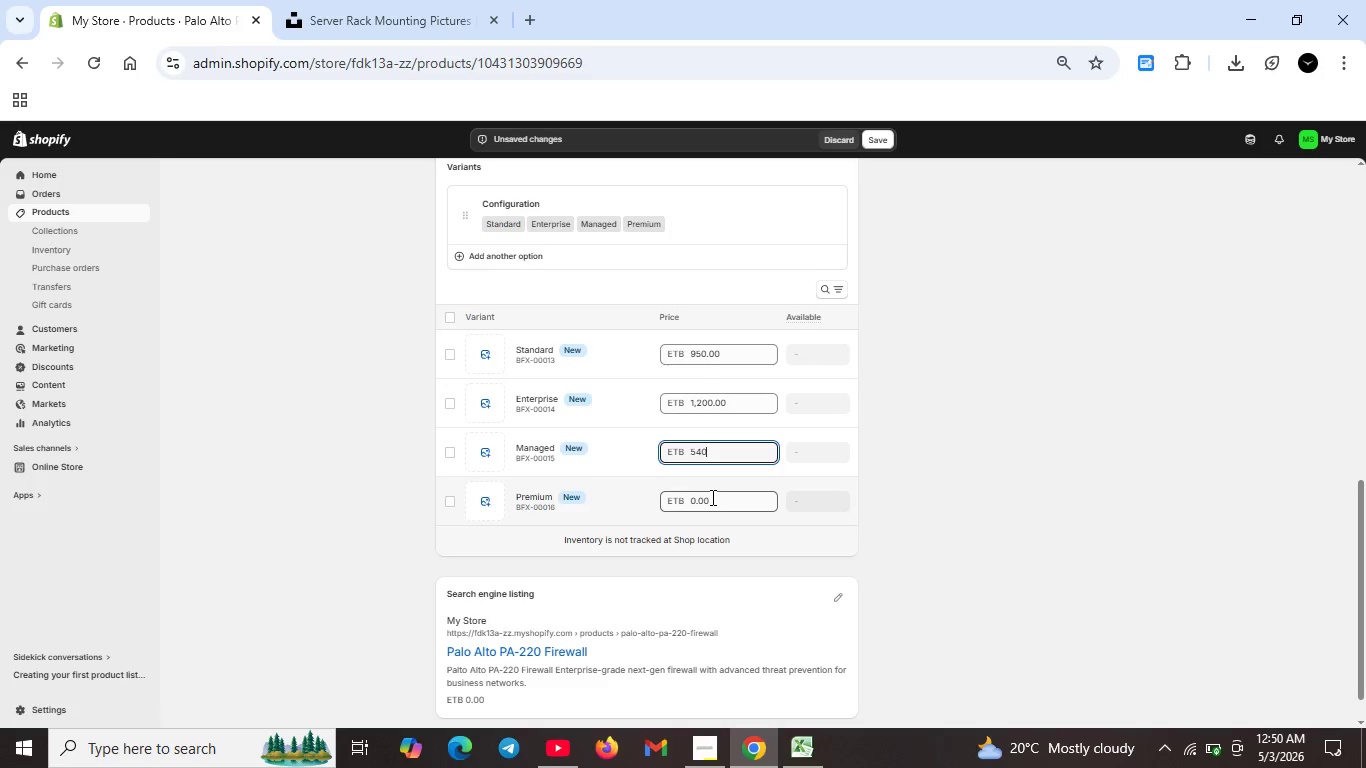 
double_click([714, 497])
 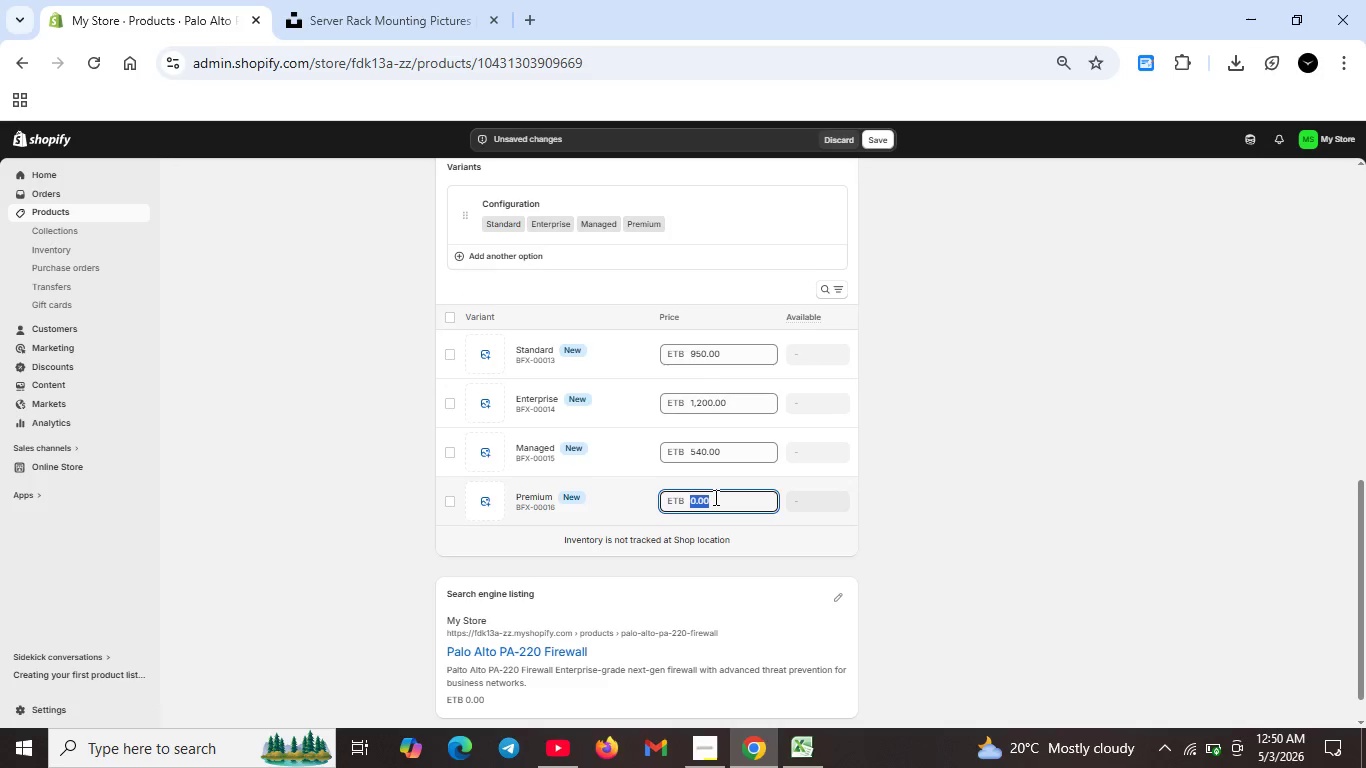 
key(Backspace)
type(243)
 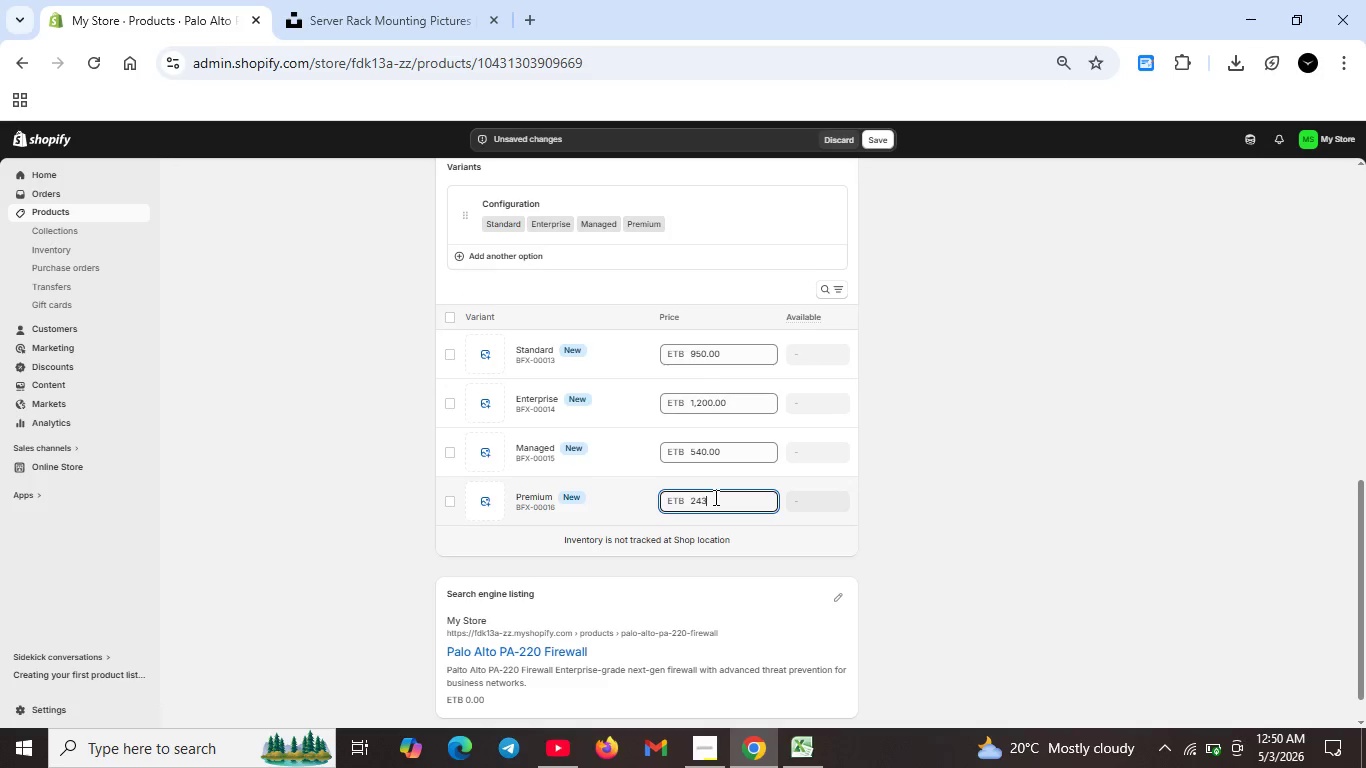 
wait(5.73)
 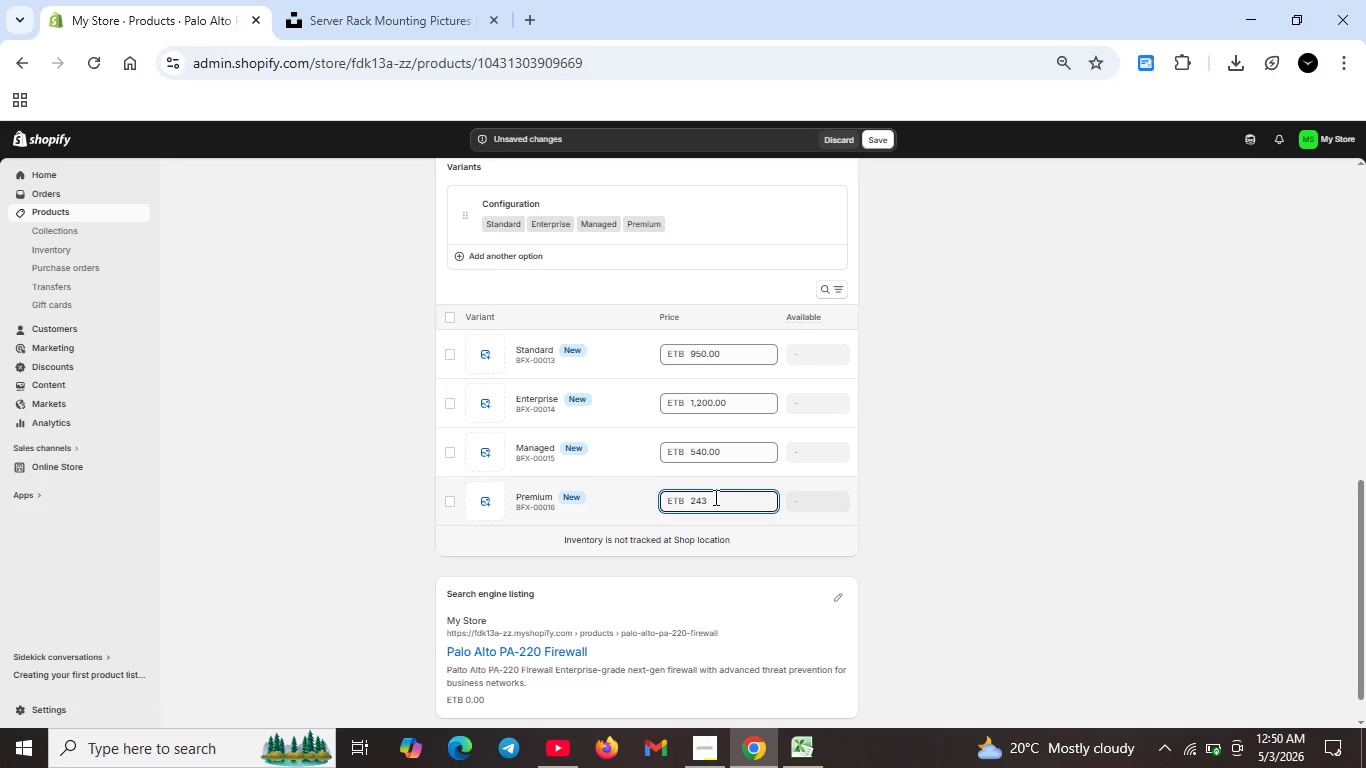 
scroll: coordinate [648, 551], scroll_direction: down, amount: 1.0
 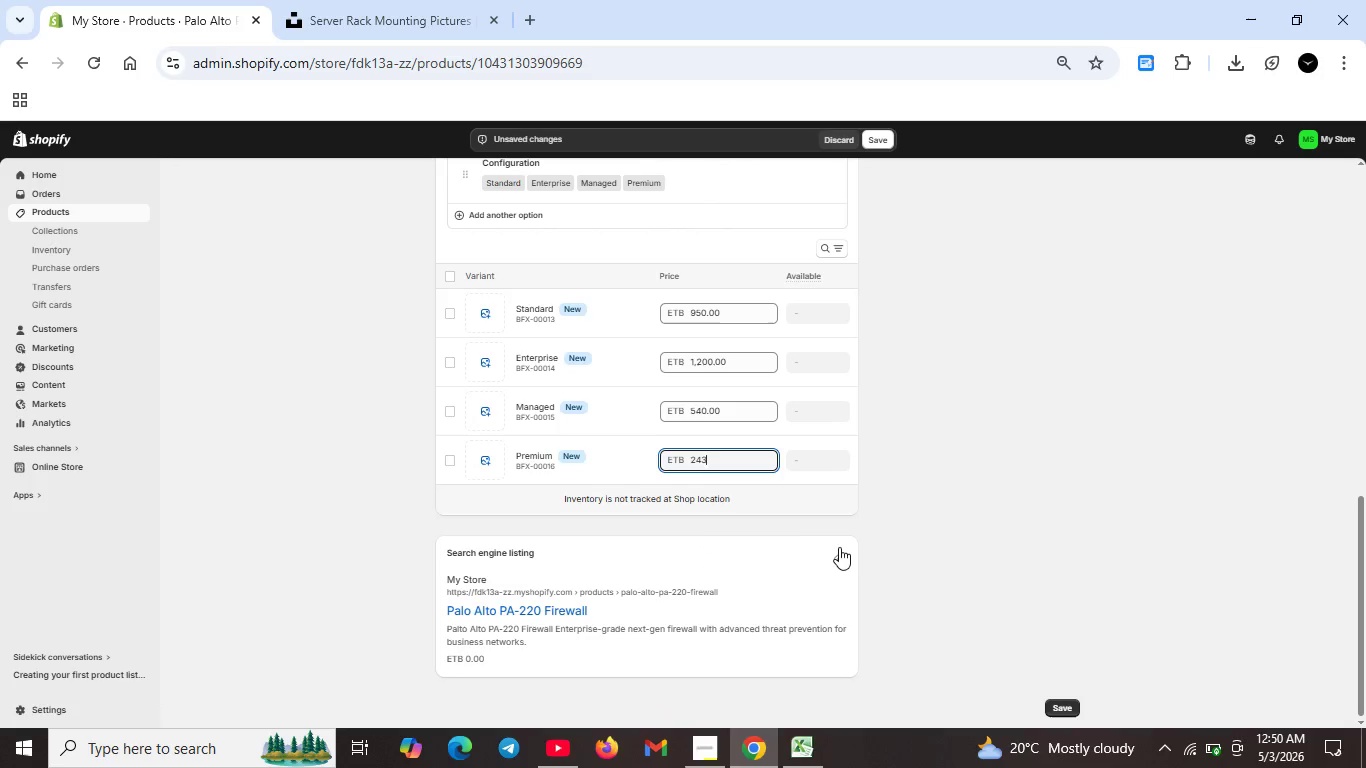 
left_click([840, 551])
 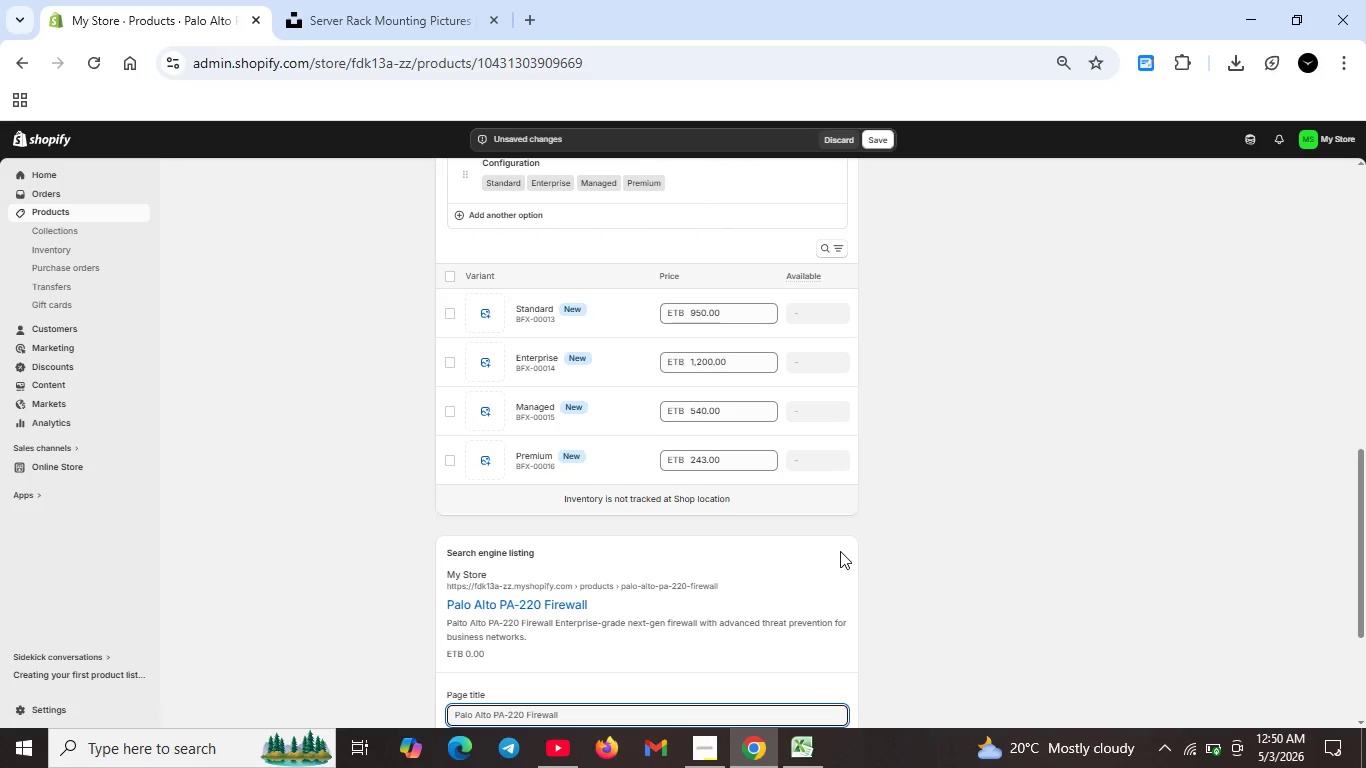 
scroll: coordinate [840, 551], scroll_direction: up, amount: 3.0
 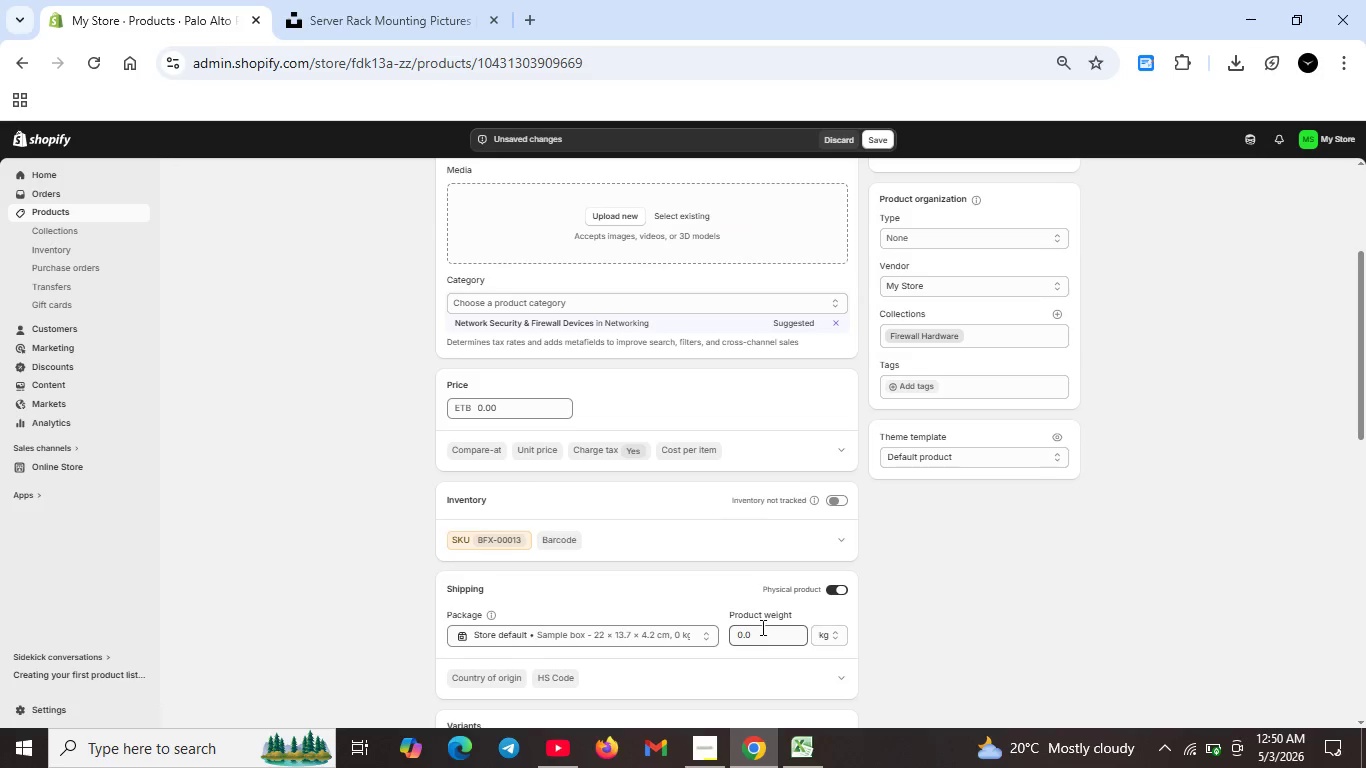 
double_click([763, 632])
 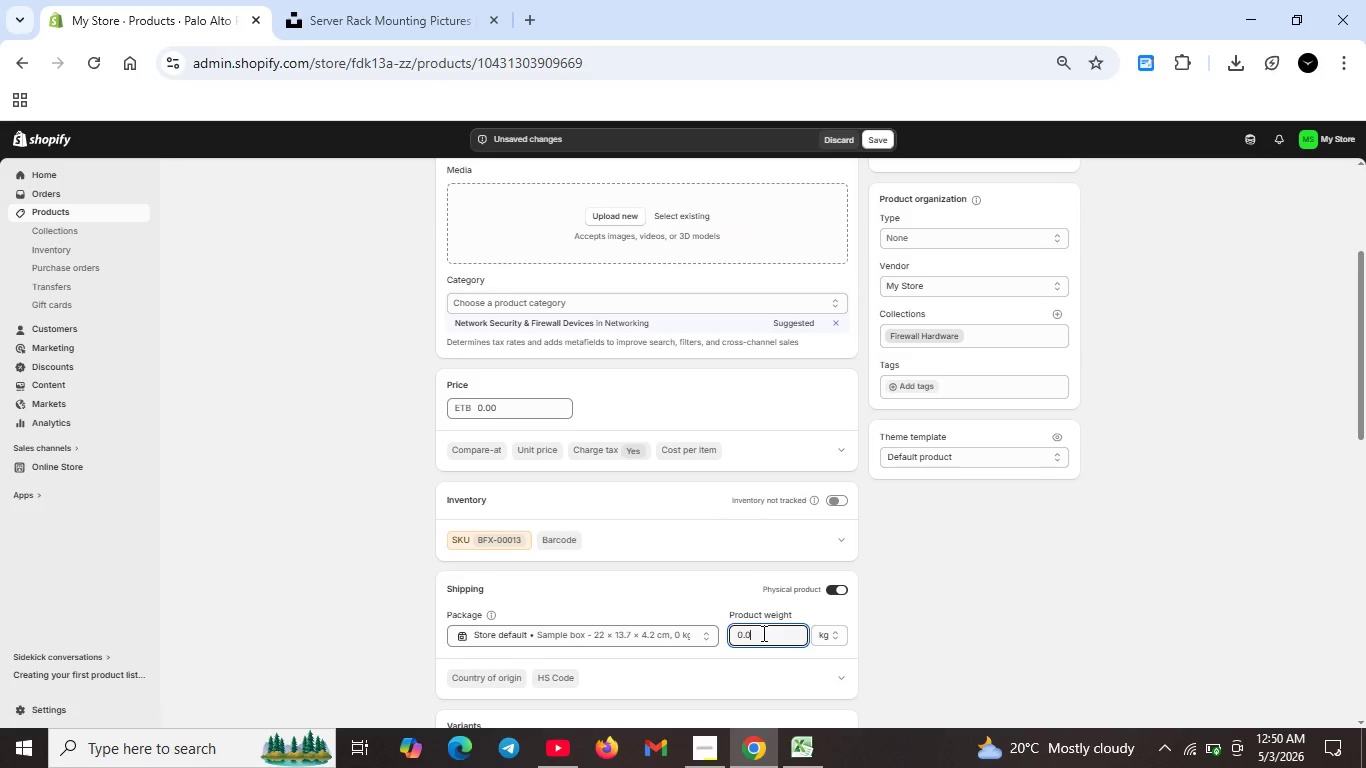 
key(Shift+A)
 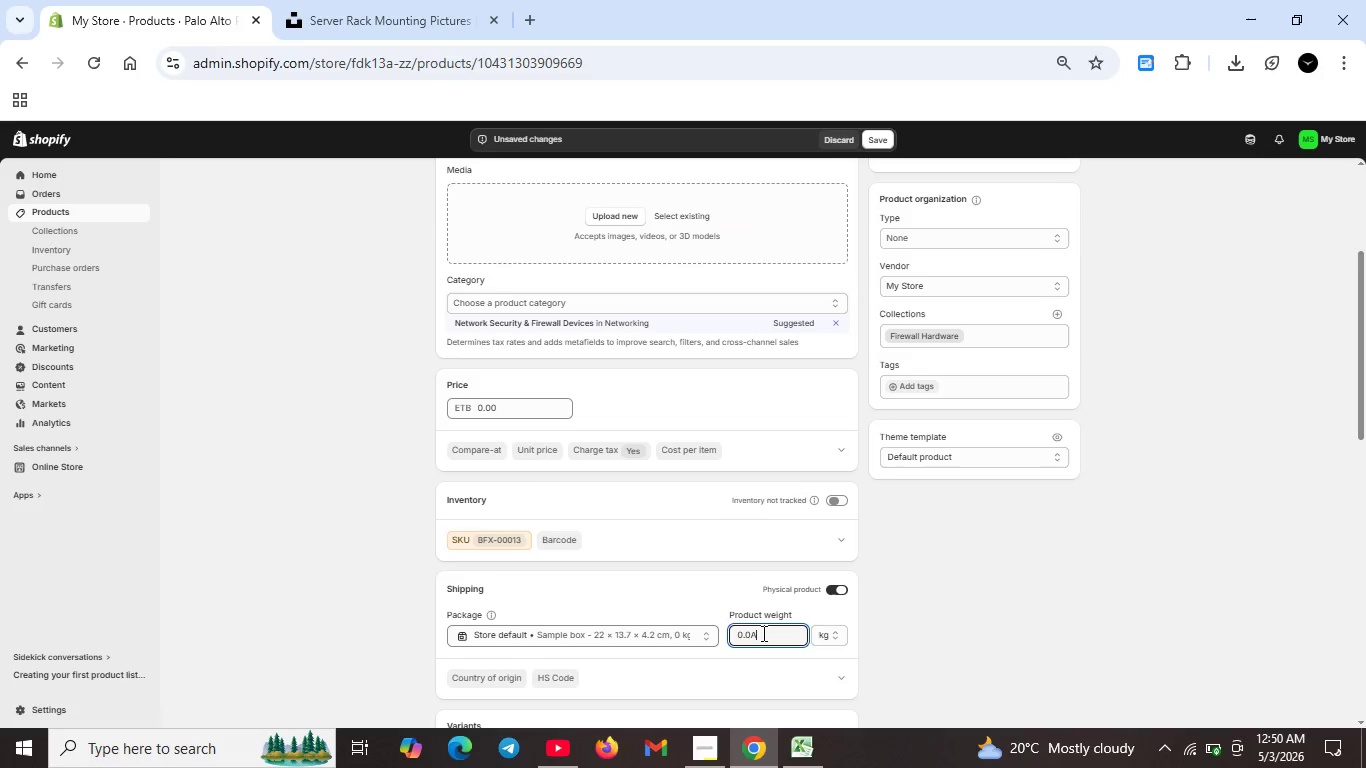 
key(Control+A)
 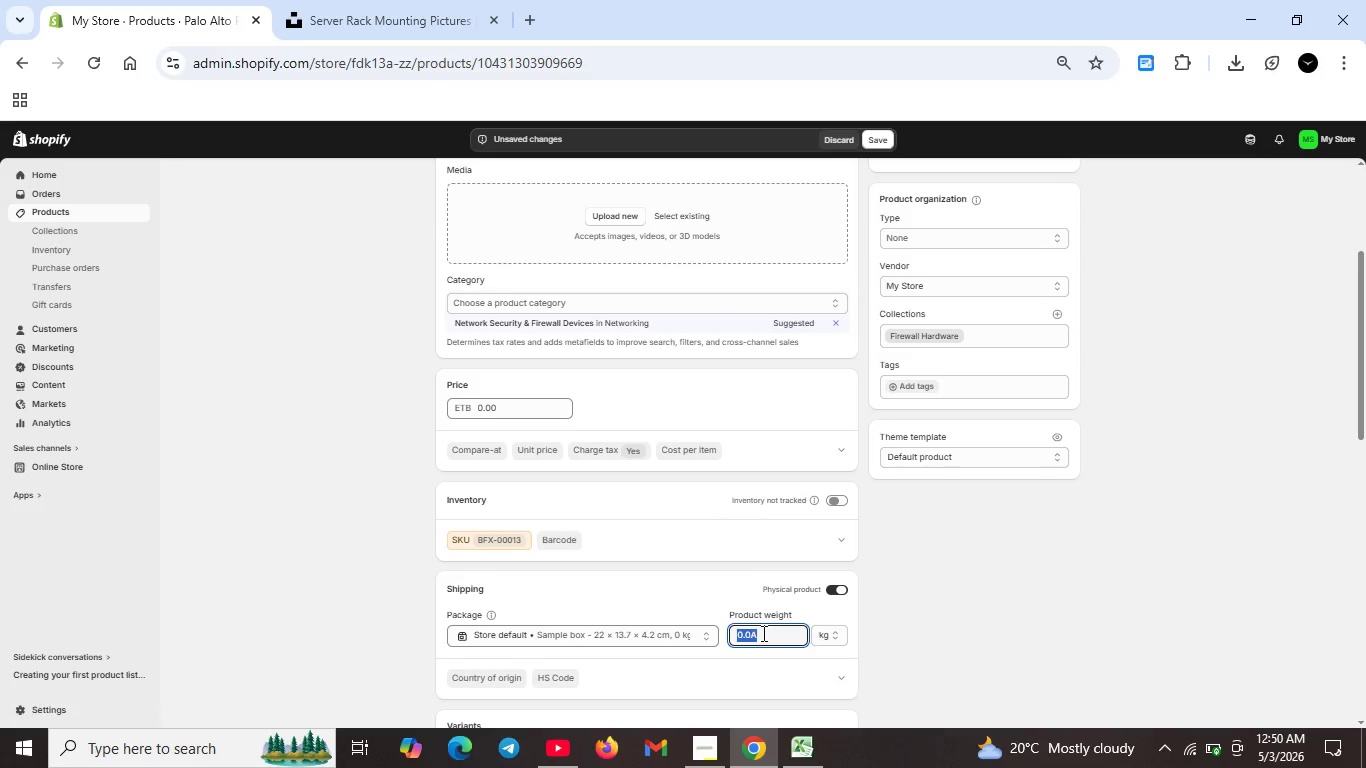 
key(Backspace)
 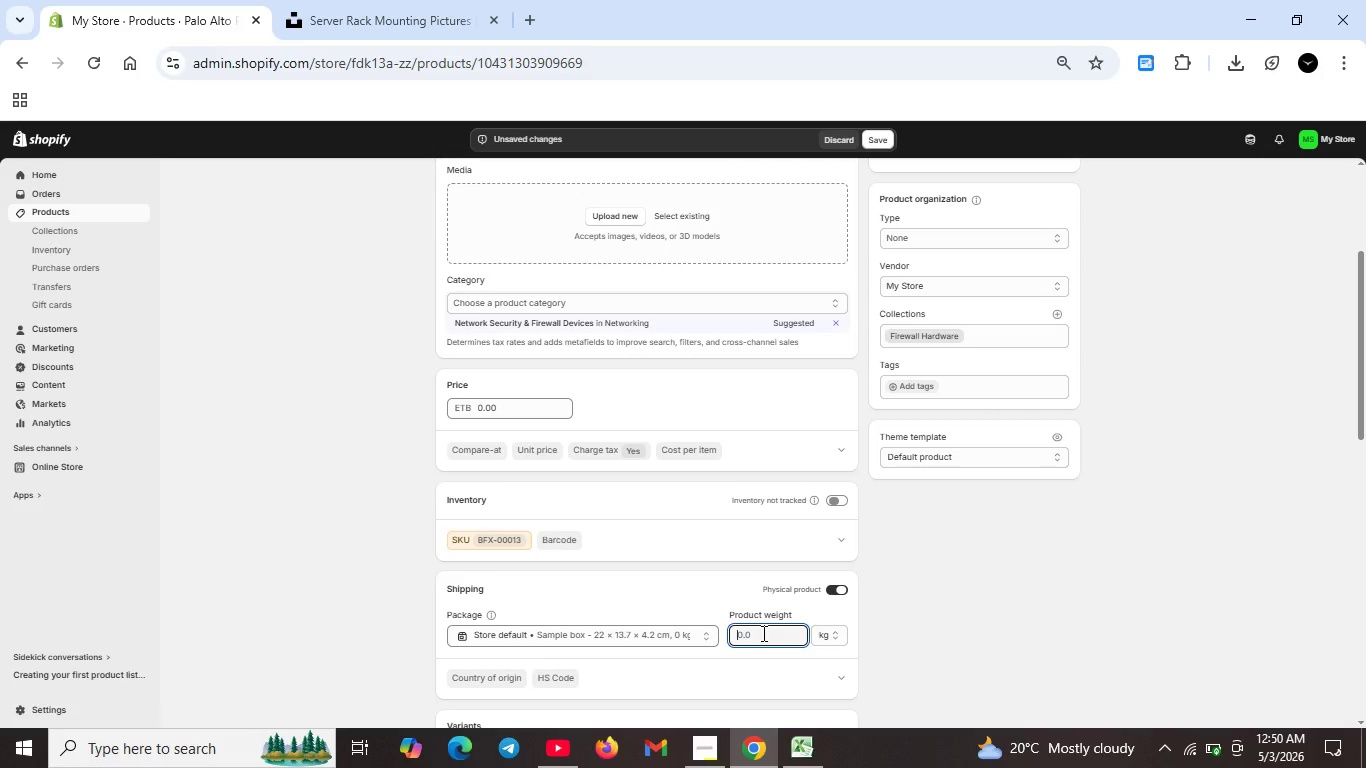 
key(1)
 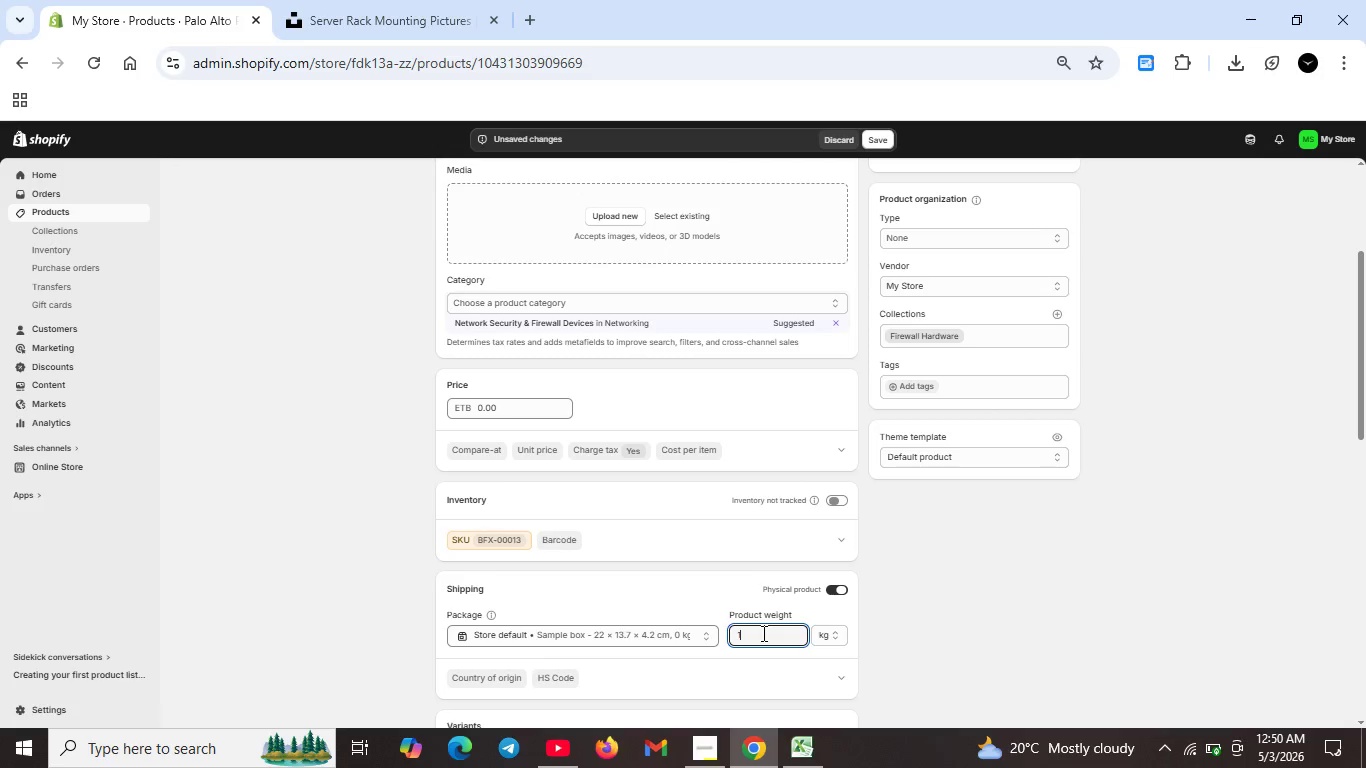 
key(Period)
 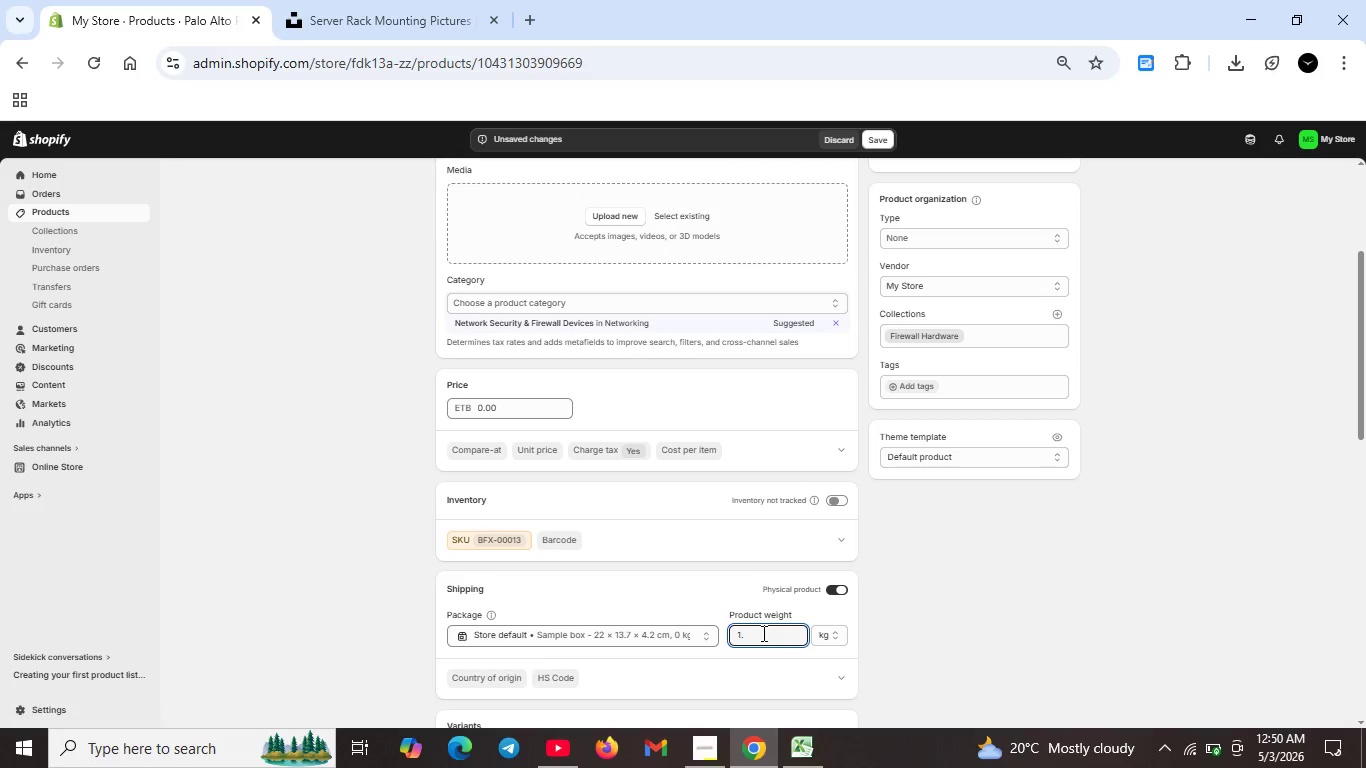 
key(3)
 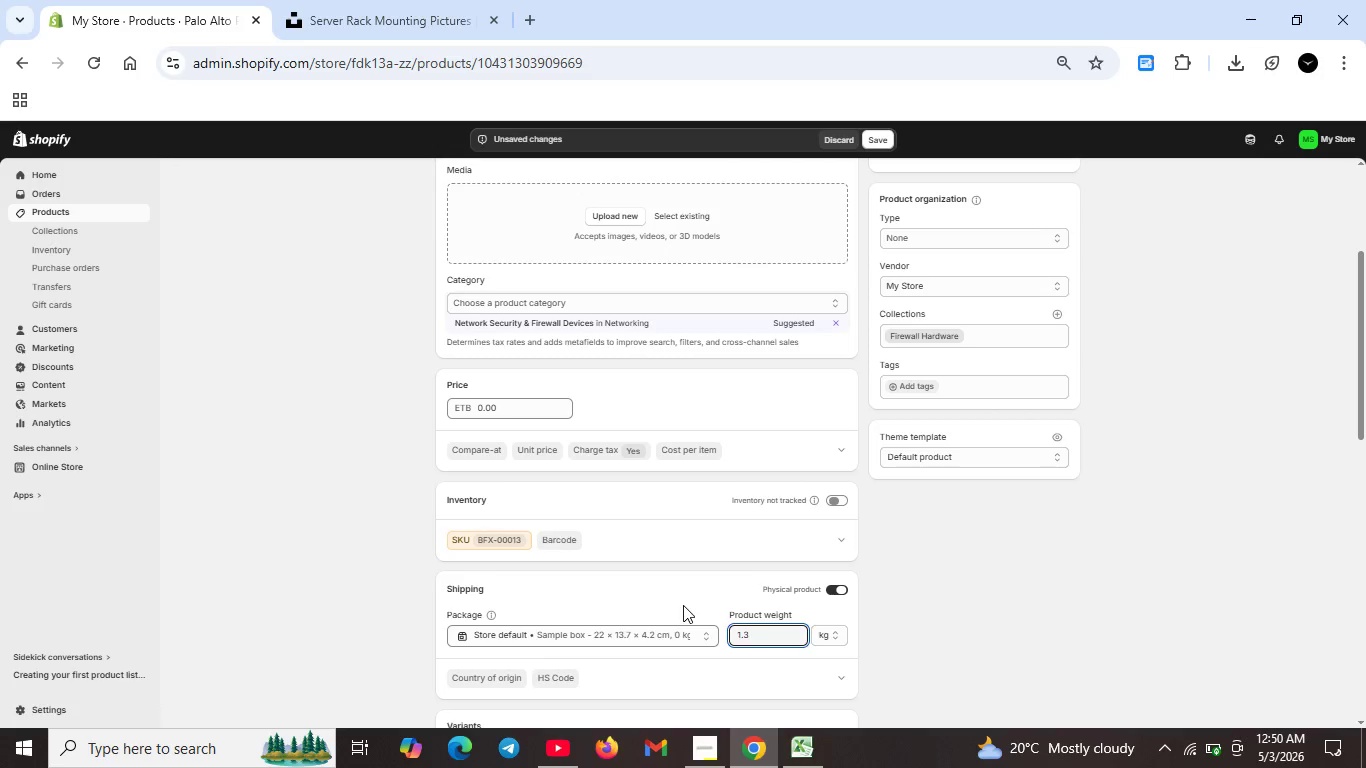 
scroll: coordinate [664, 617], scroll_direction: up, amount: 5.0
 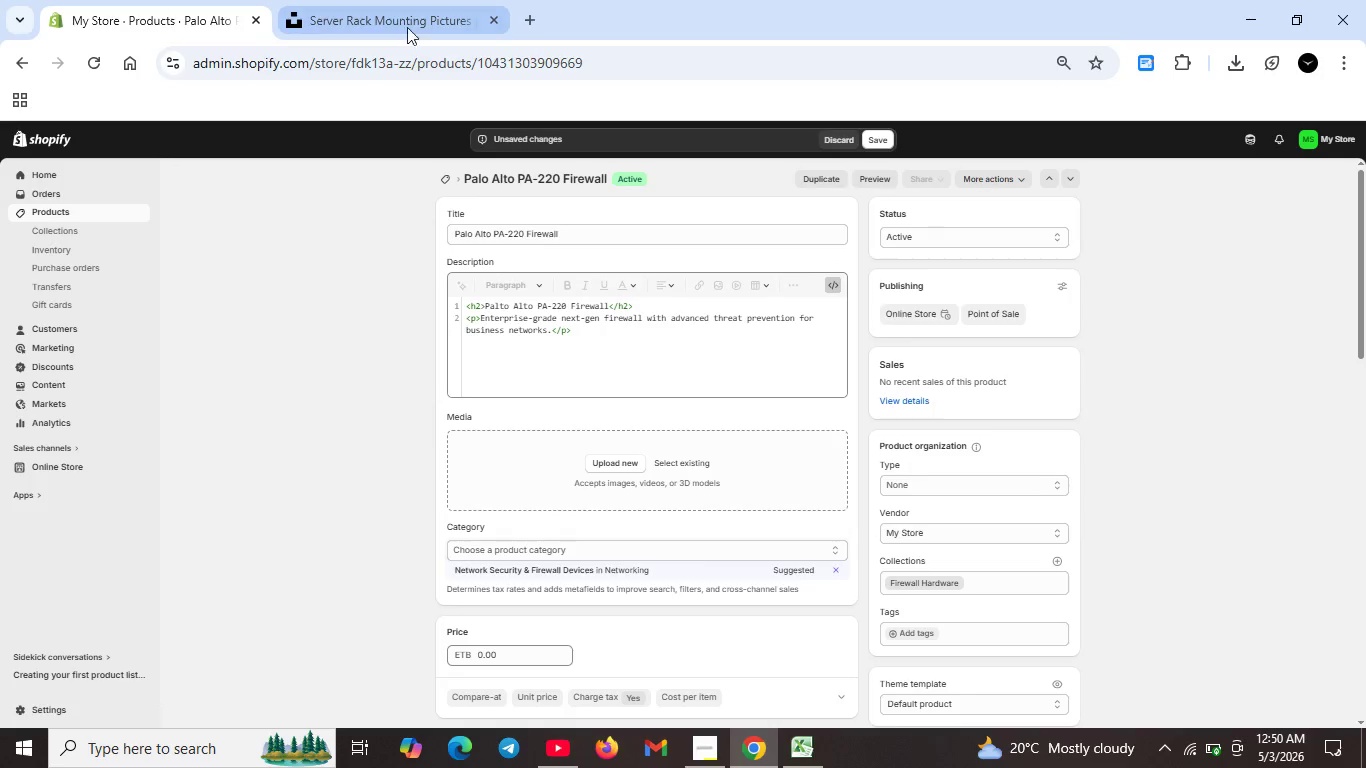 
left_click([399, 3])
 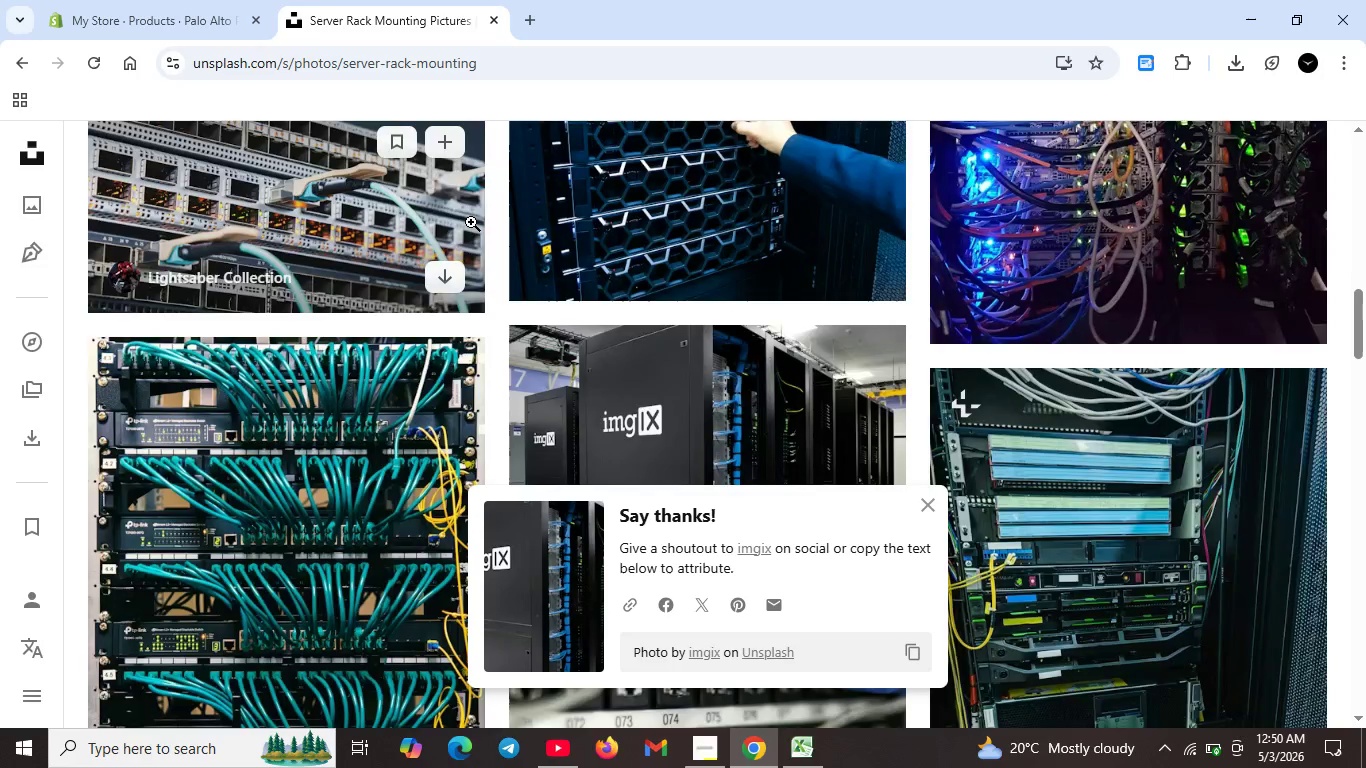 
scroll: coordinate [427, 192], scroll_direction: up, amount: 17.0
 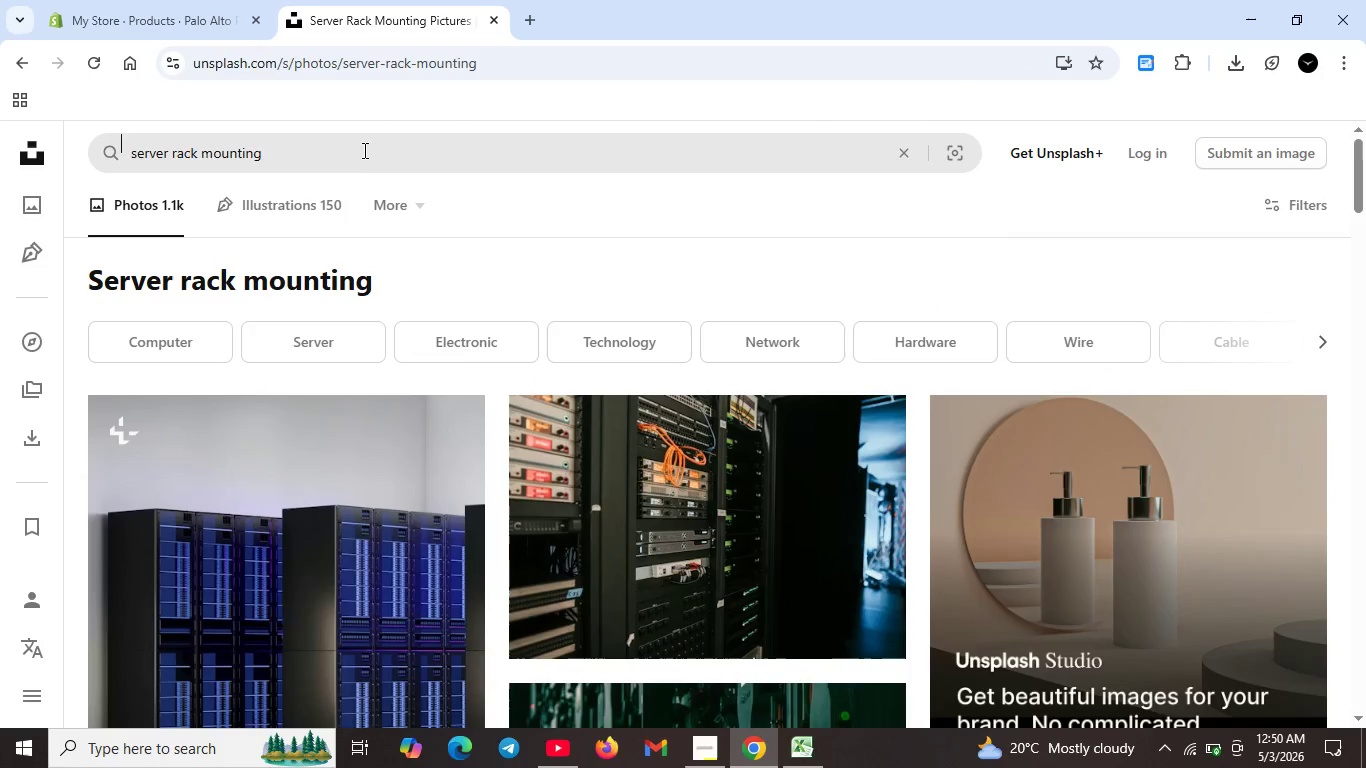 
left_click([363, 160])
 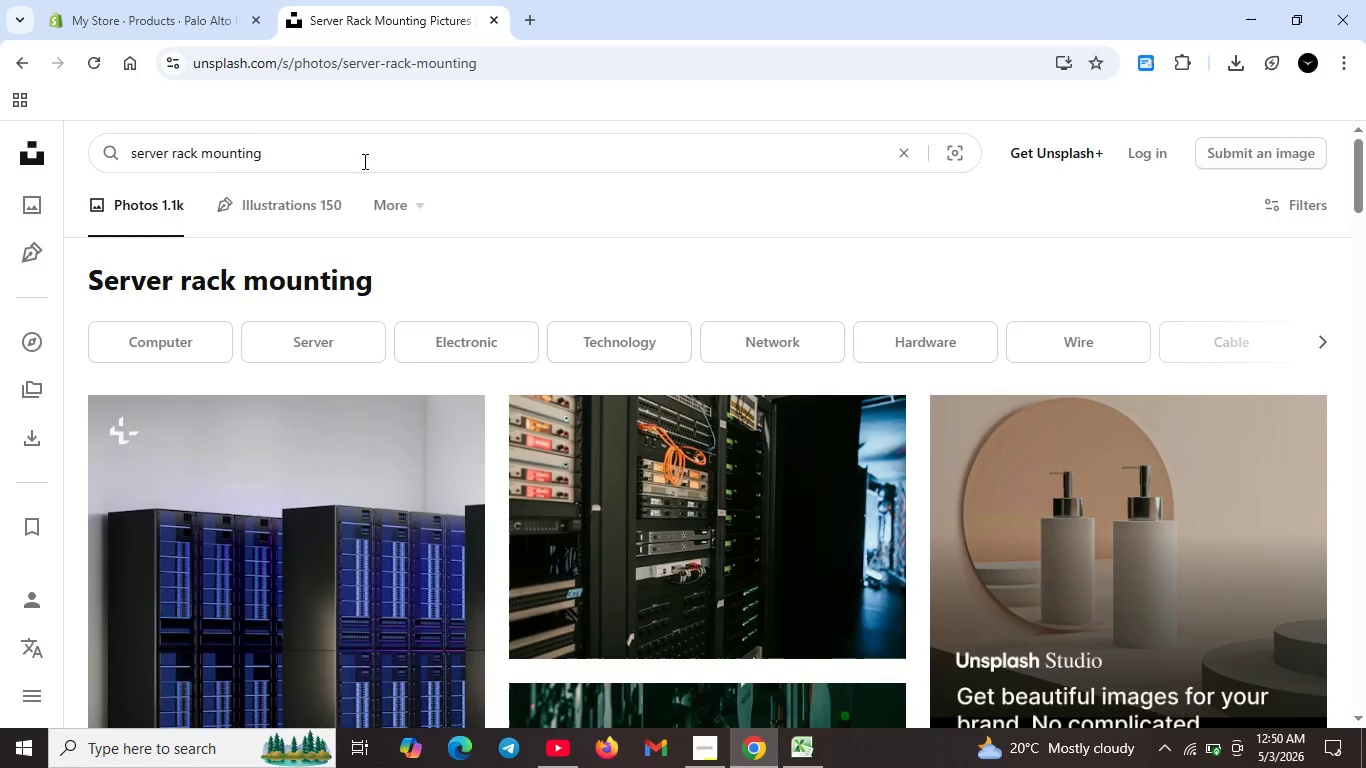 
key(Control+A)
 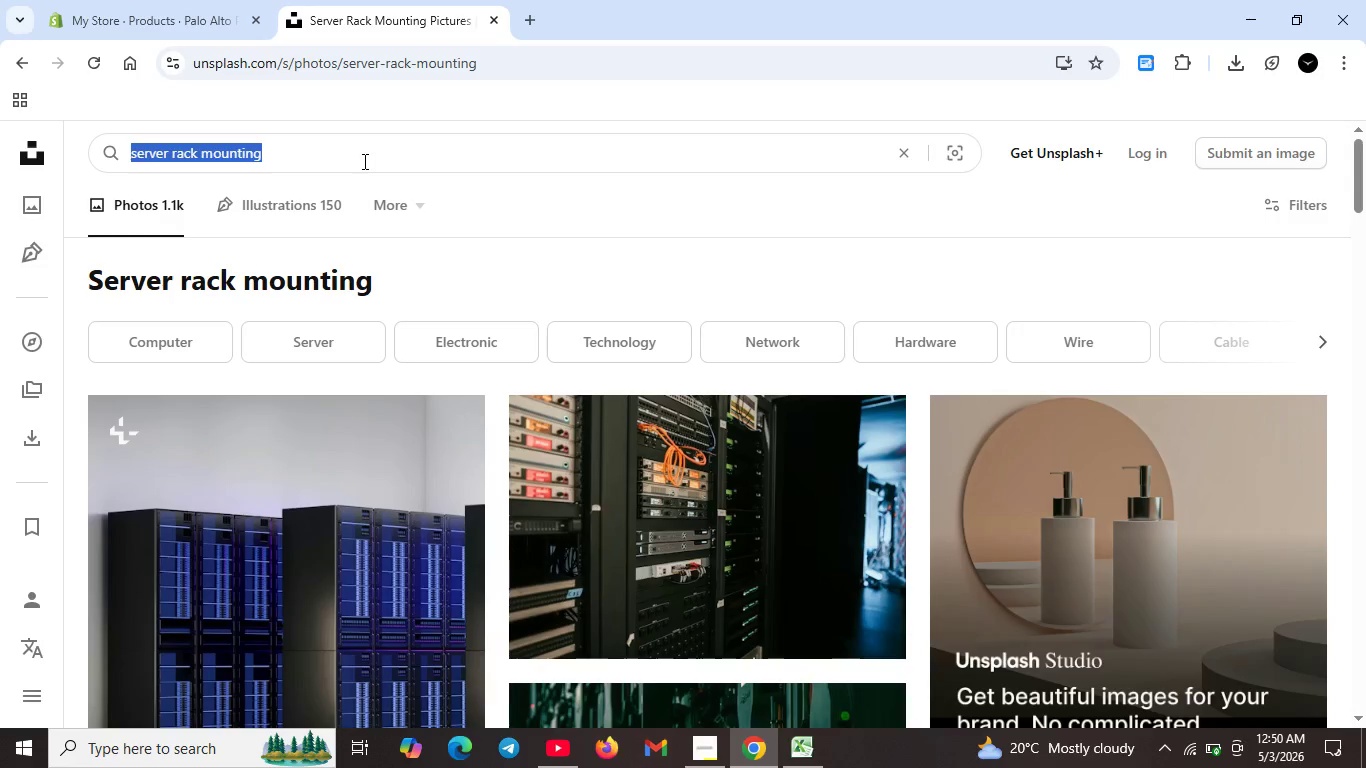 
key(Backspace)
type(palo alto firewall rack)
 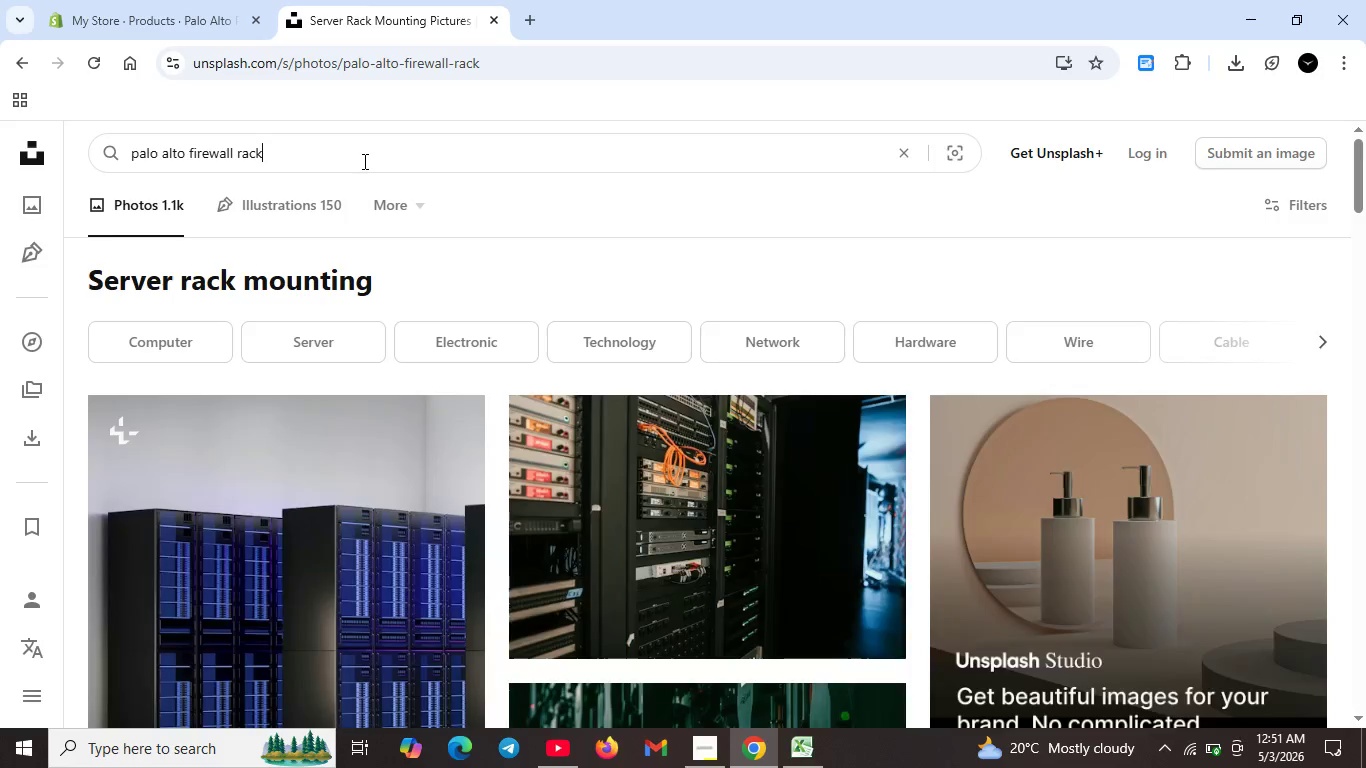 
key(Enter)
 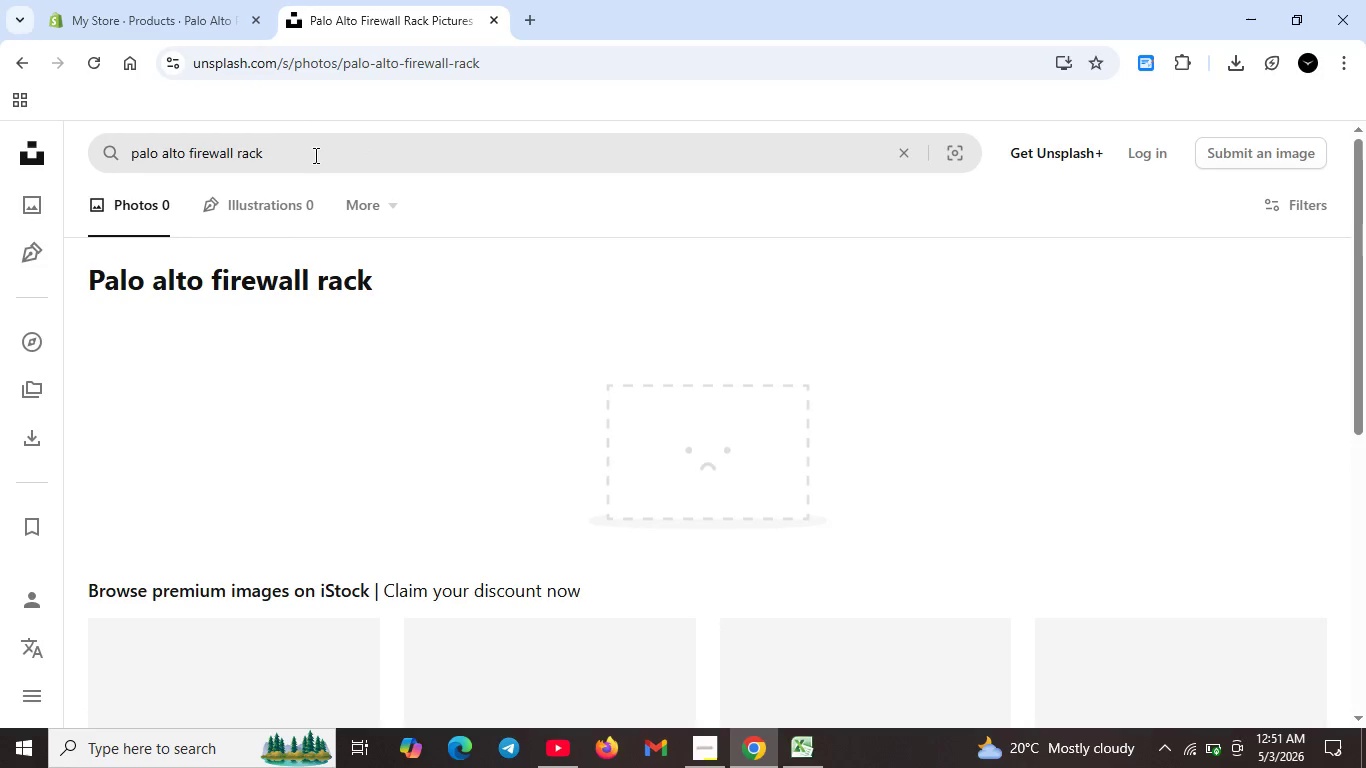 
left_click_drag(start_coordinate=[236, 156], to_coordinate=[310, 164])
 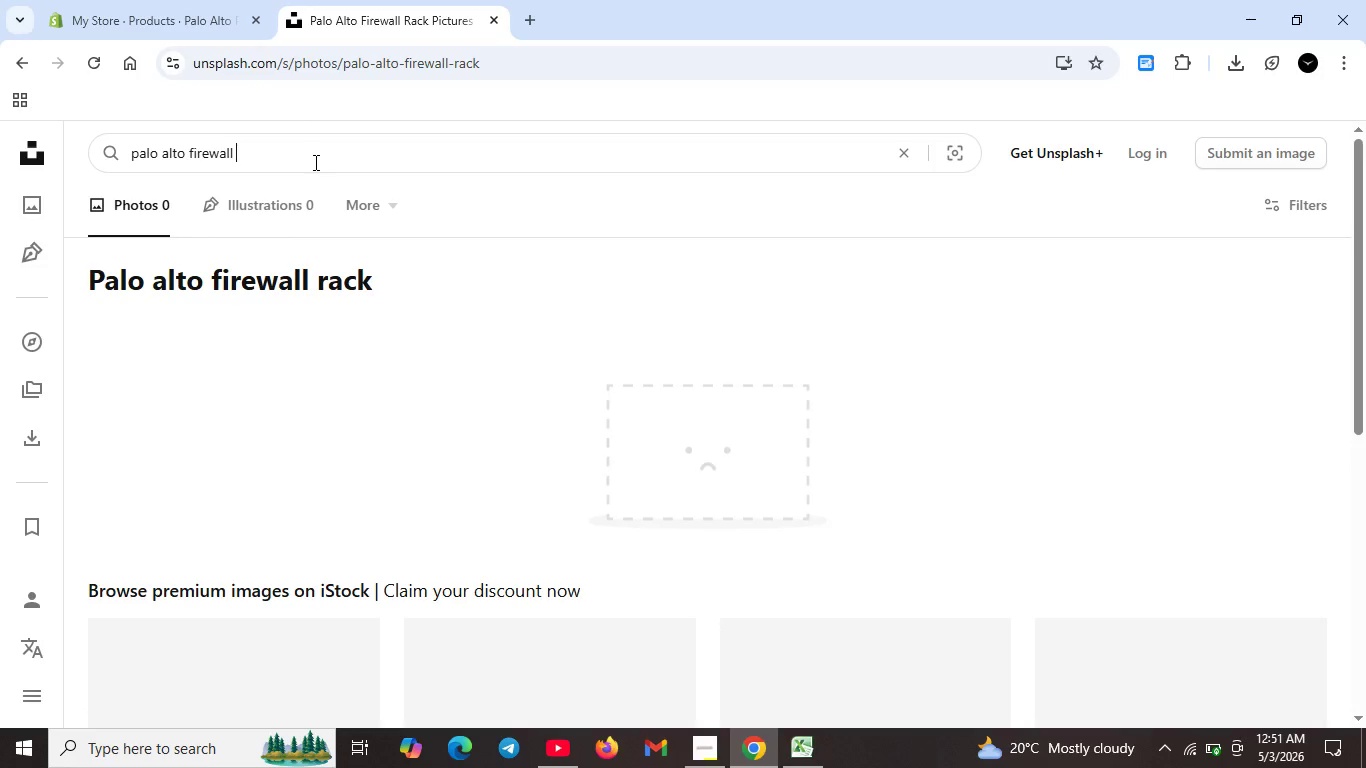 
key(Backspace)
 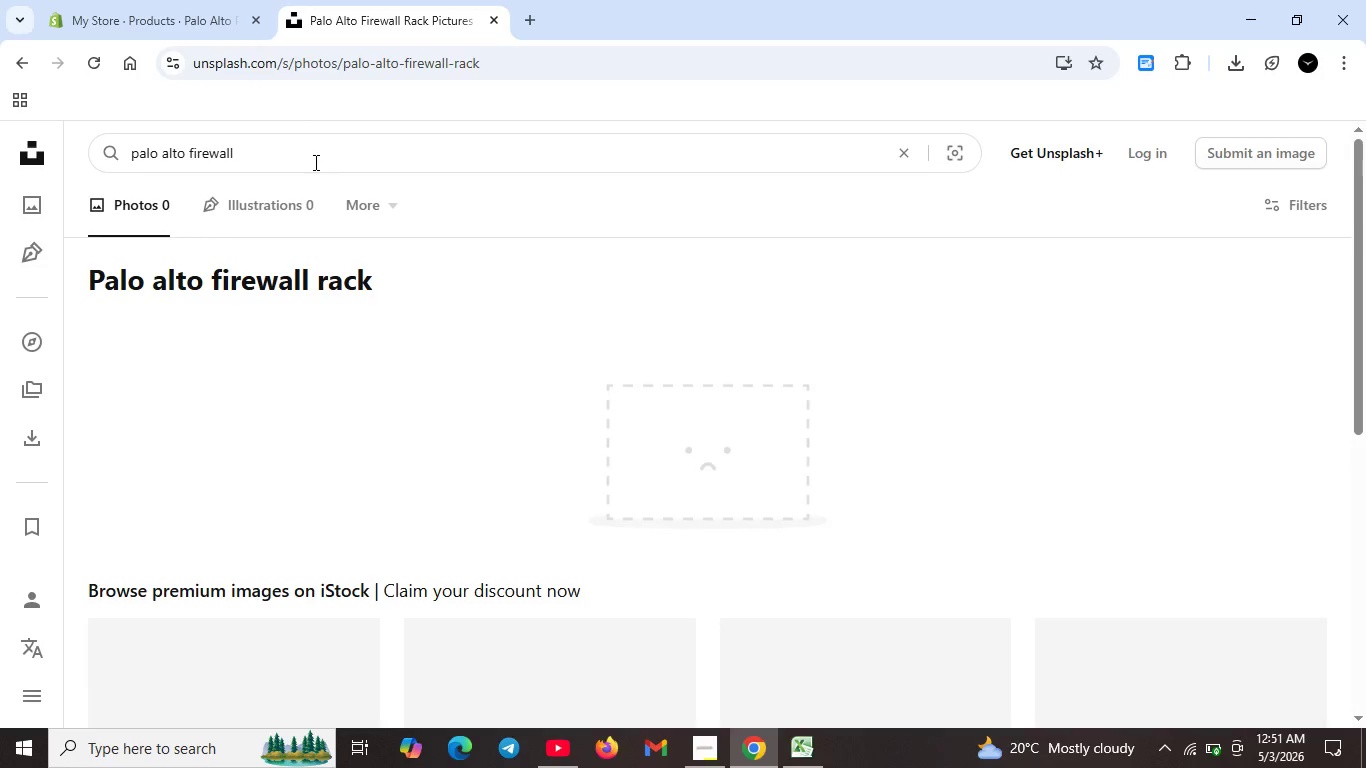 
key(Shift+ShiftRight)
 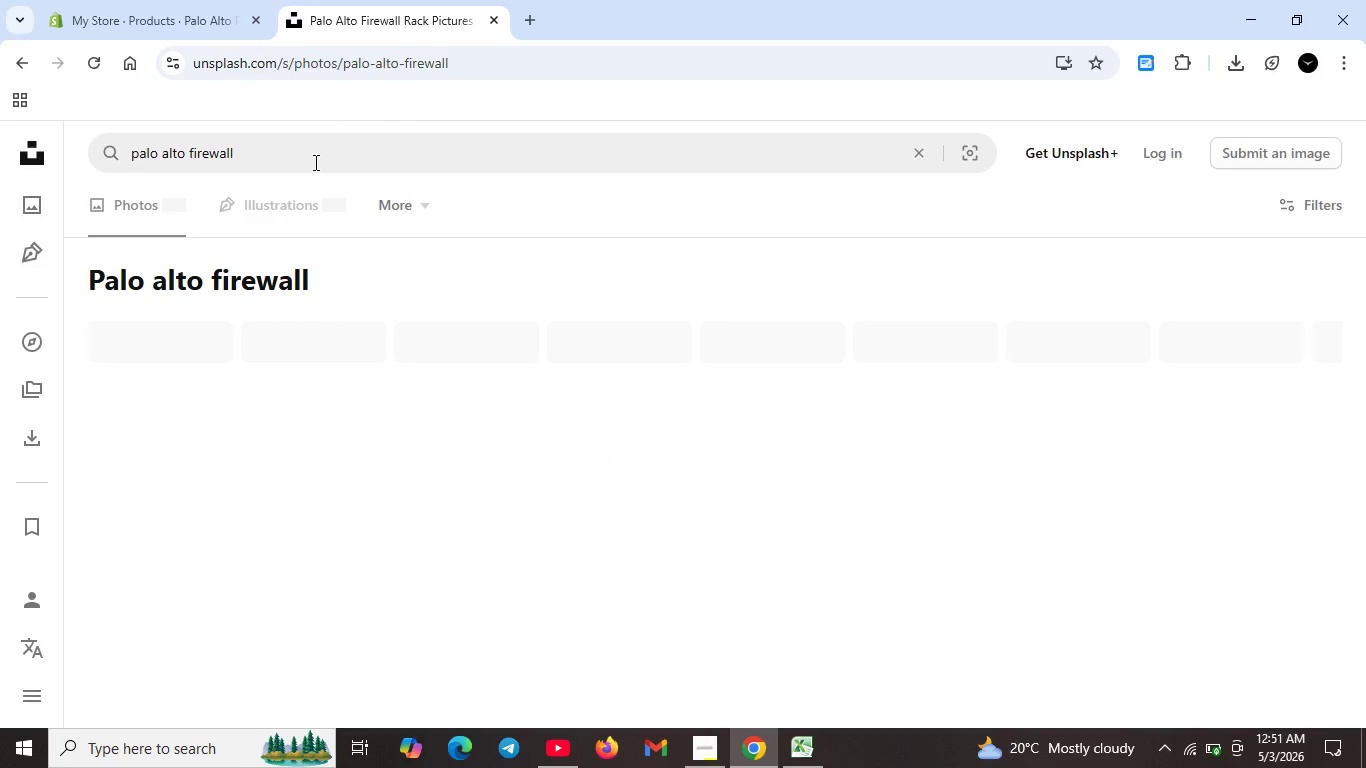 
key(Shift+Enter)
 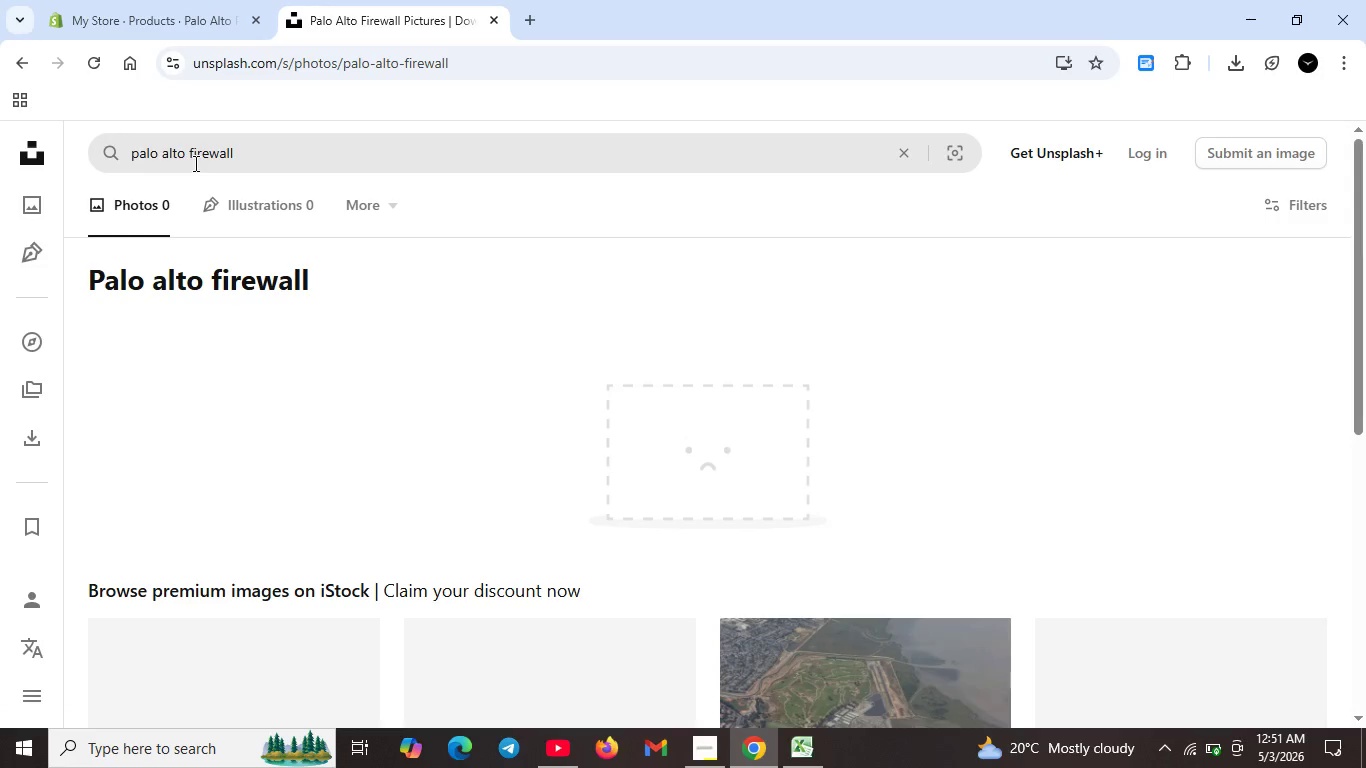 
left_click_drag(start_coordinate=[187, 151], to_coordinate=[263, 156])
 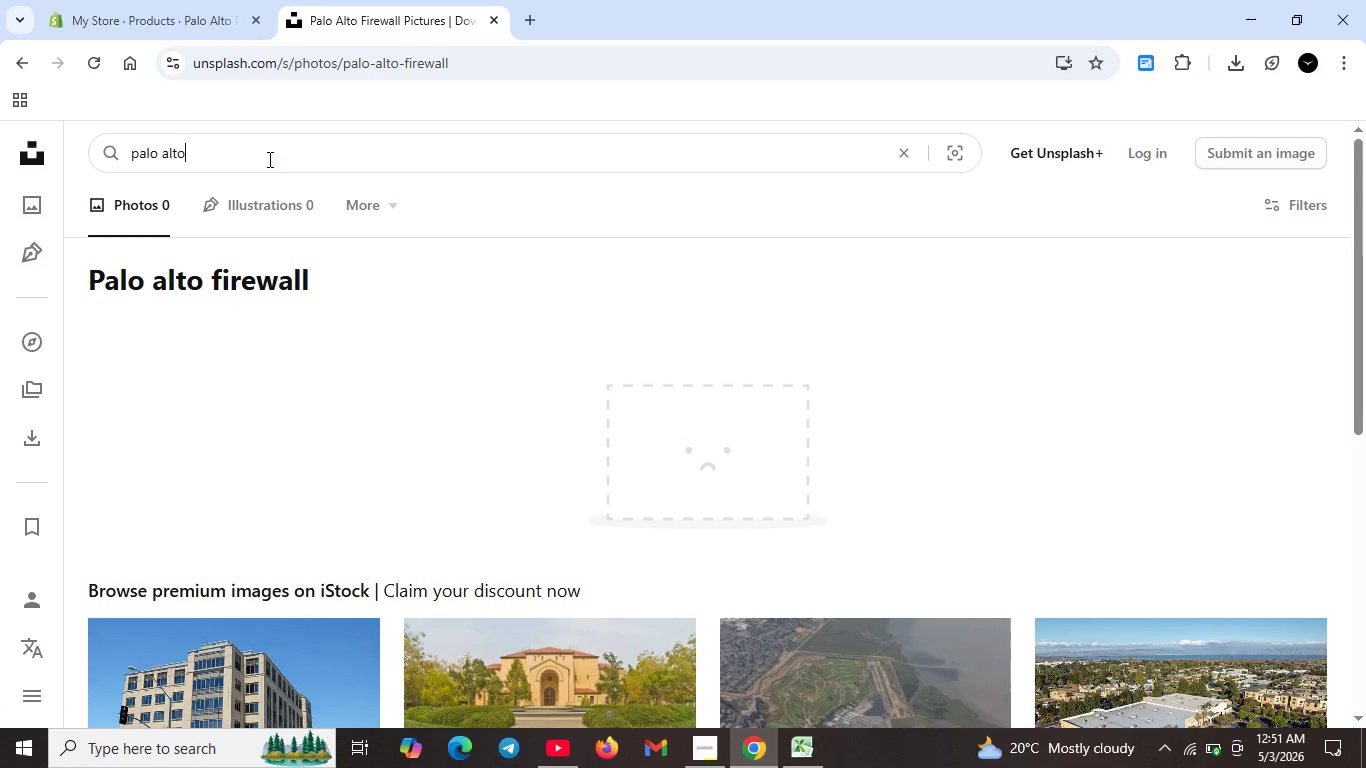 
key(Backspace)
 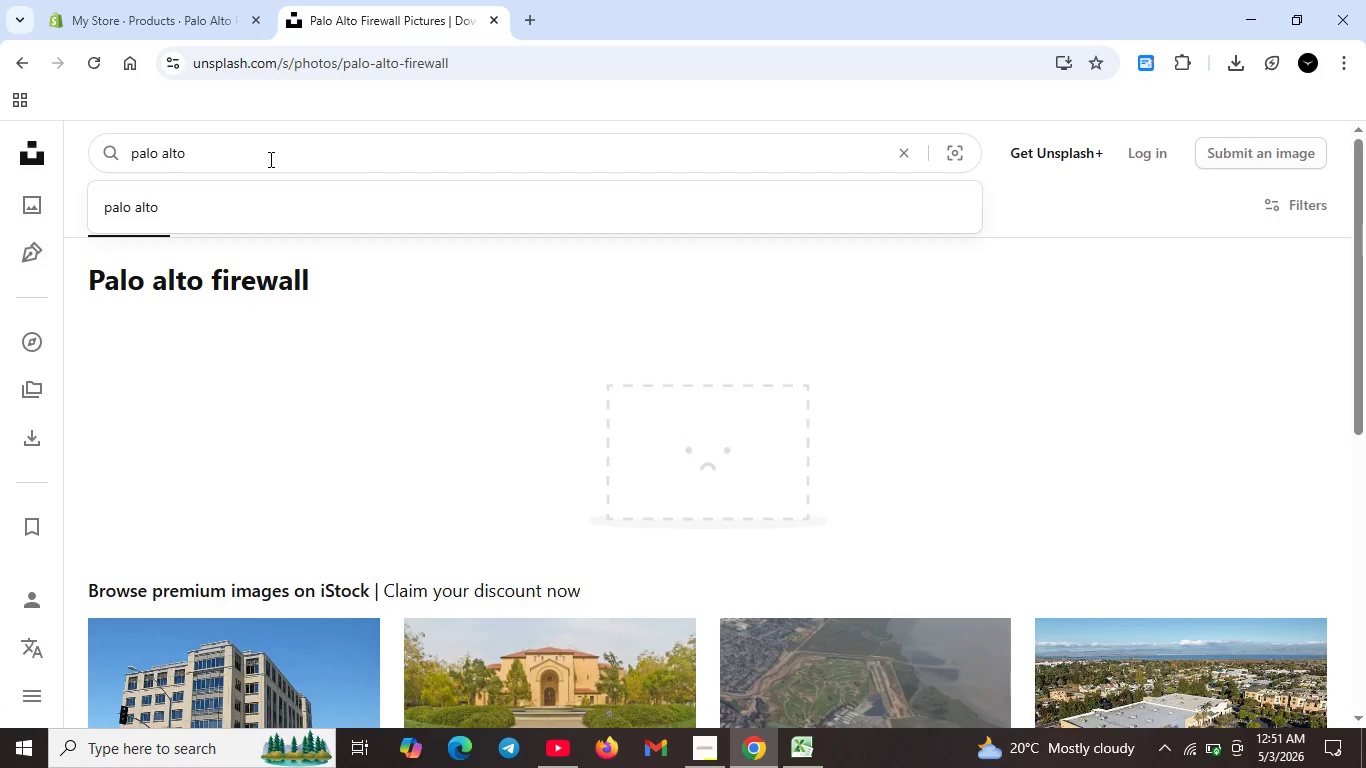 
key(Enter)
 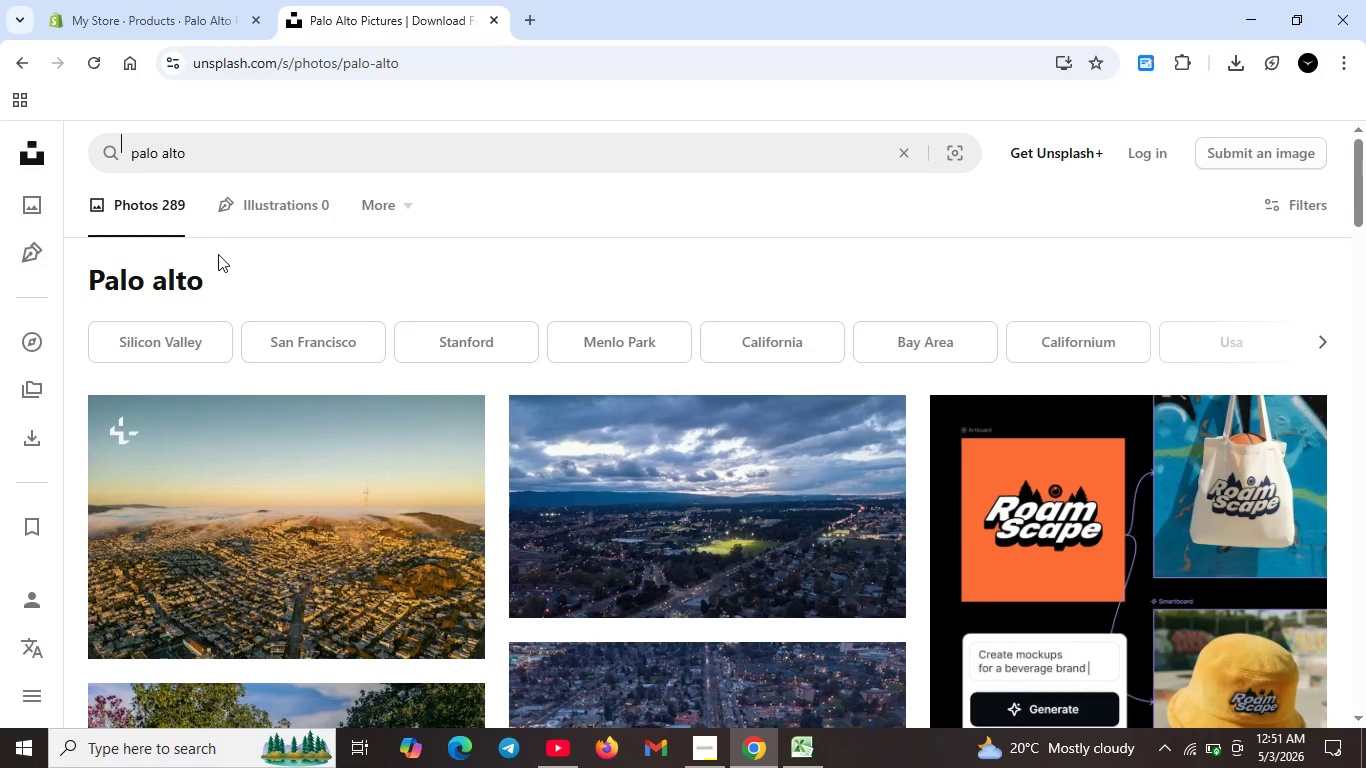 
wait(6.14)
 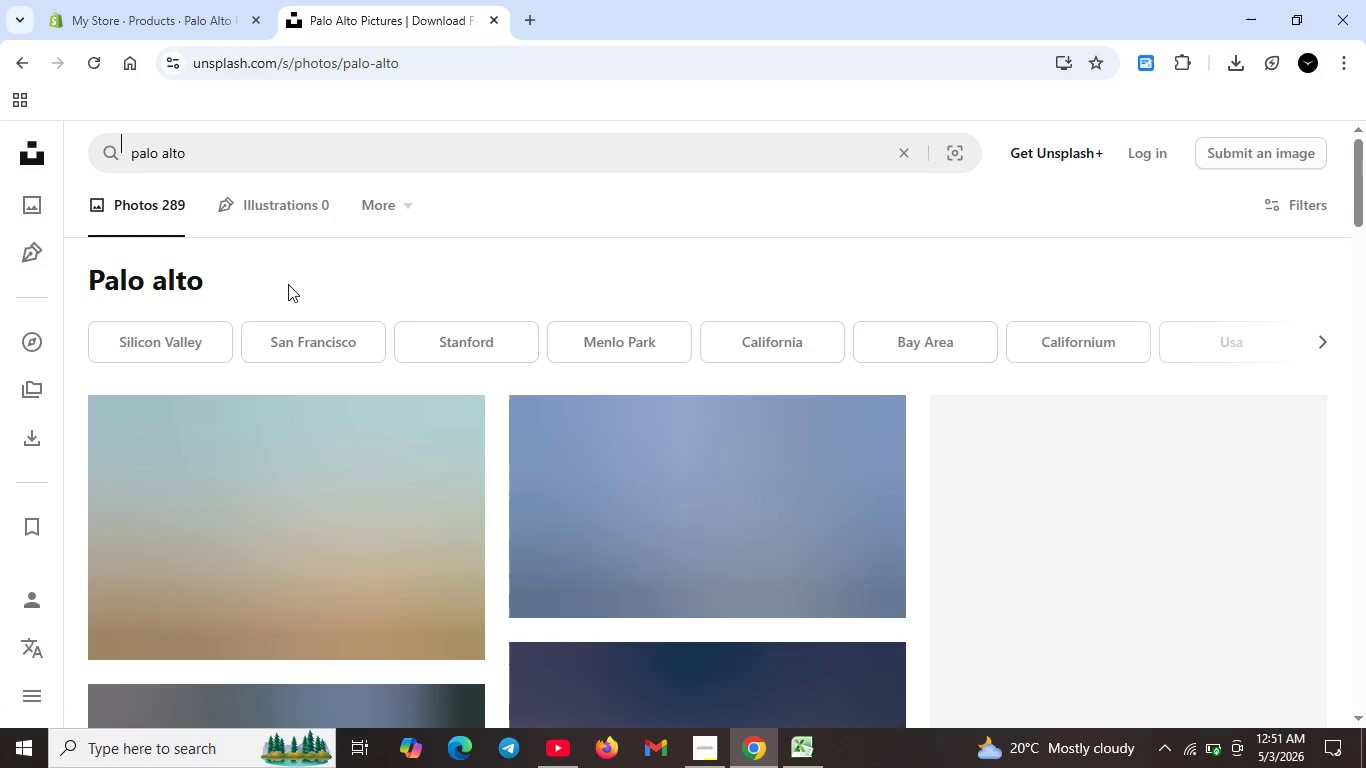 
left_click([167, 158])
 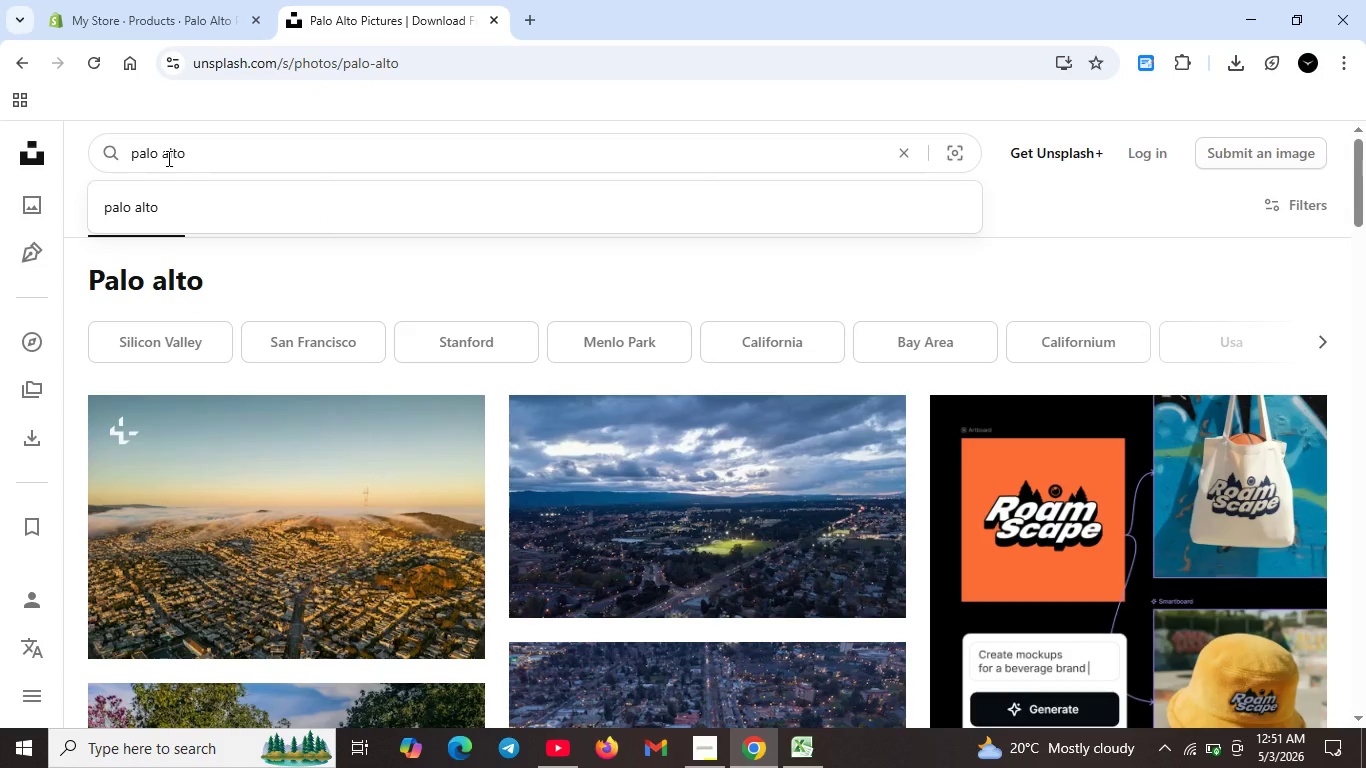 
key(Backspace)
type(AA)
 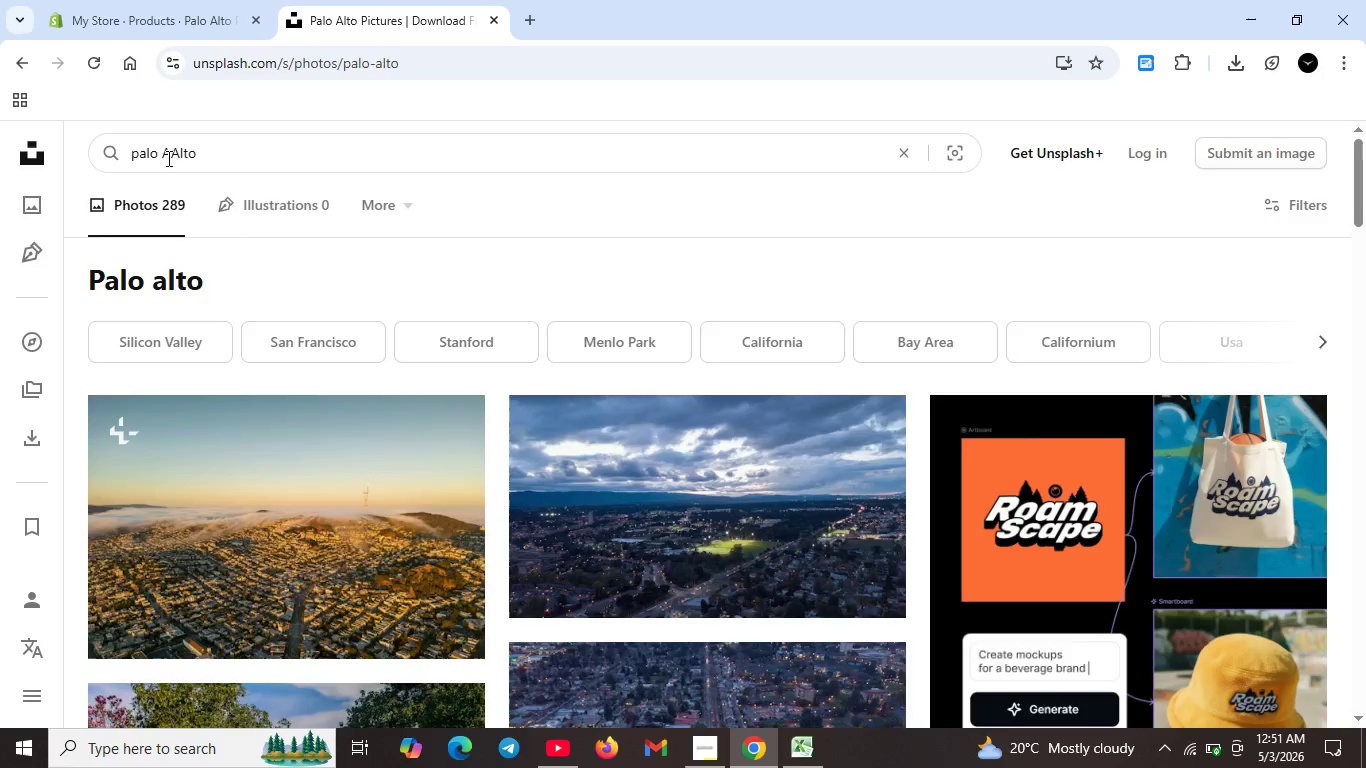 
key(Enter)
 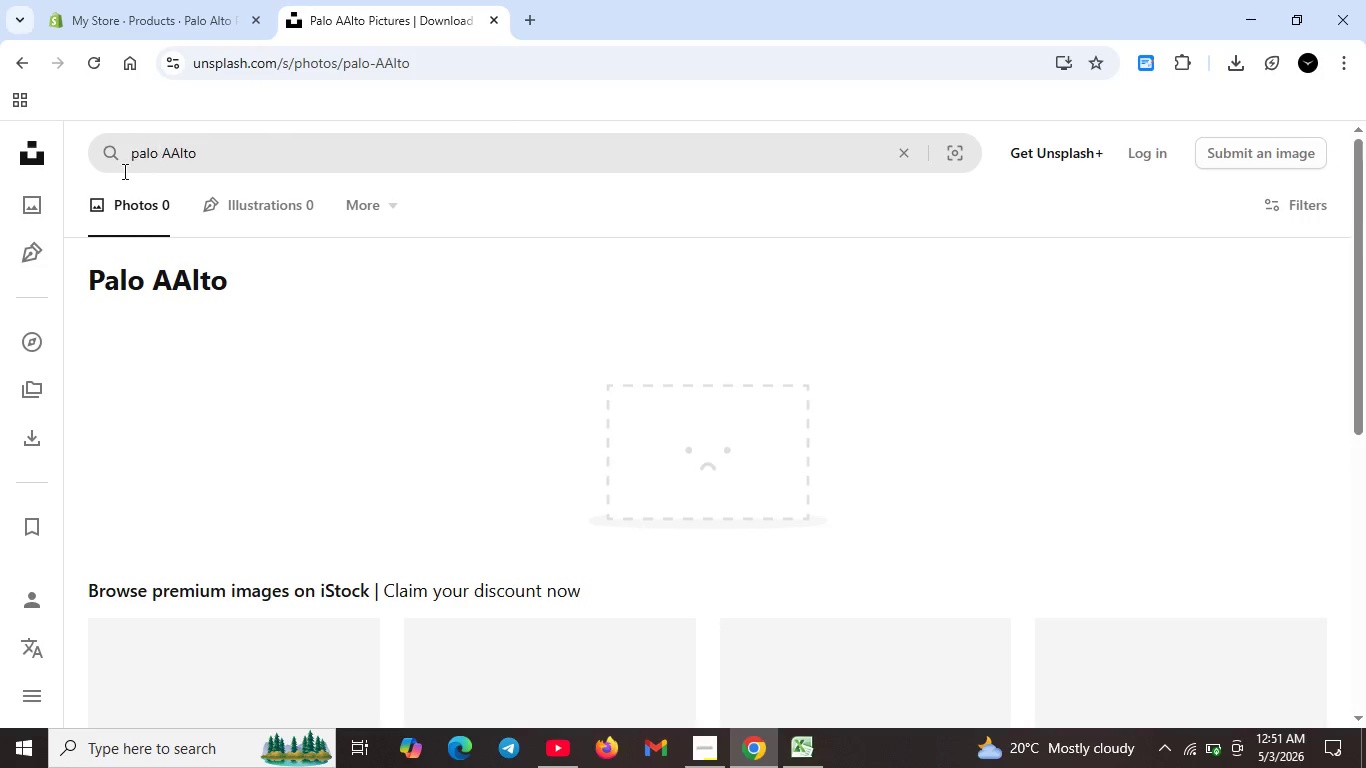 
left_click([137, 153])
 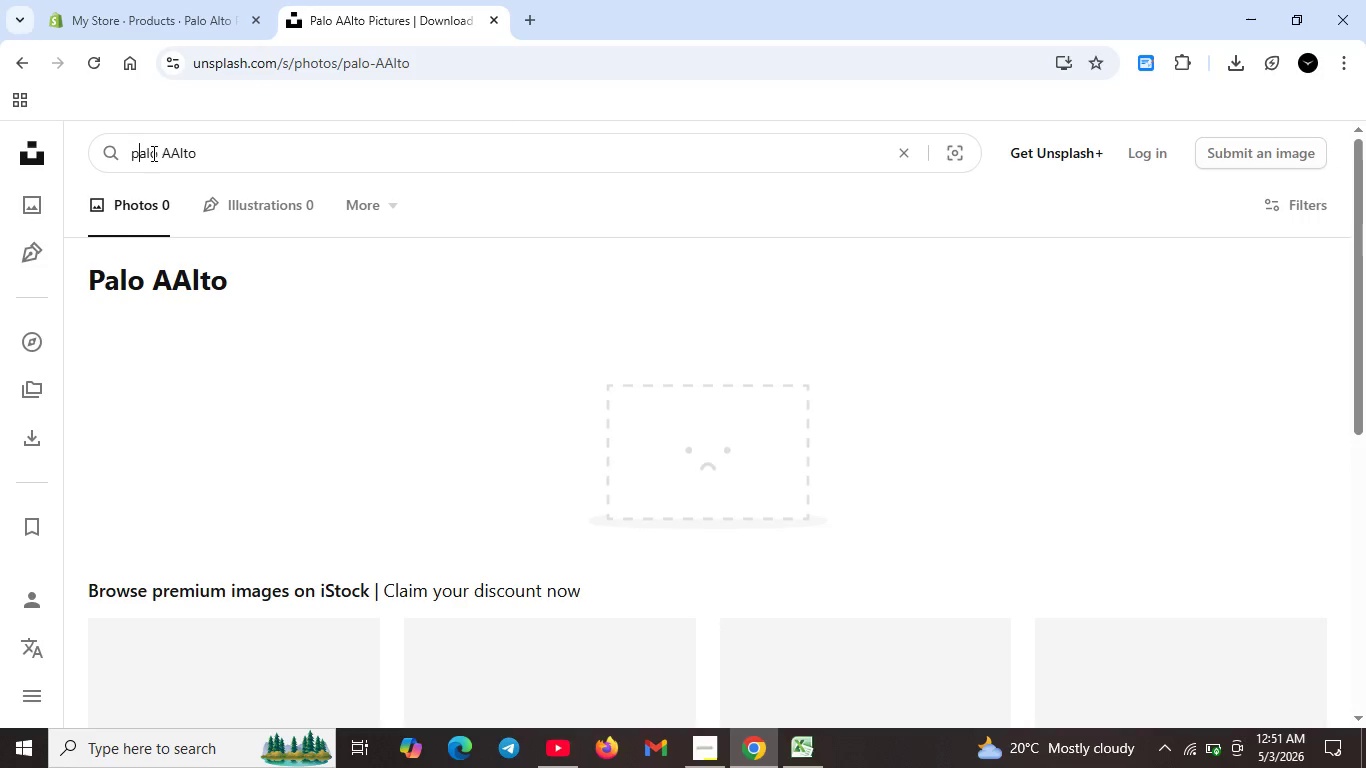 
left_click([171, 153])
 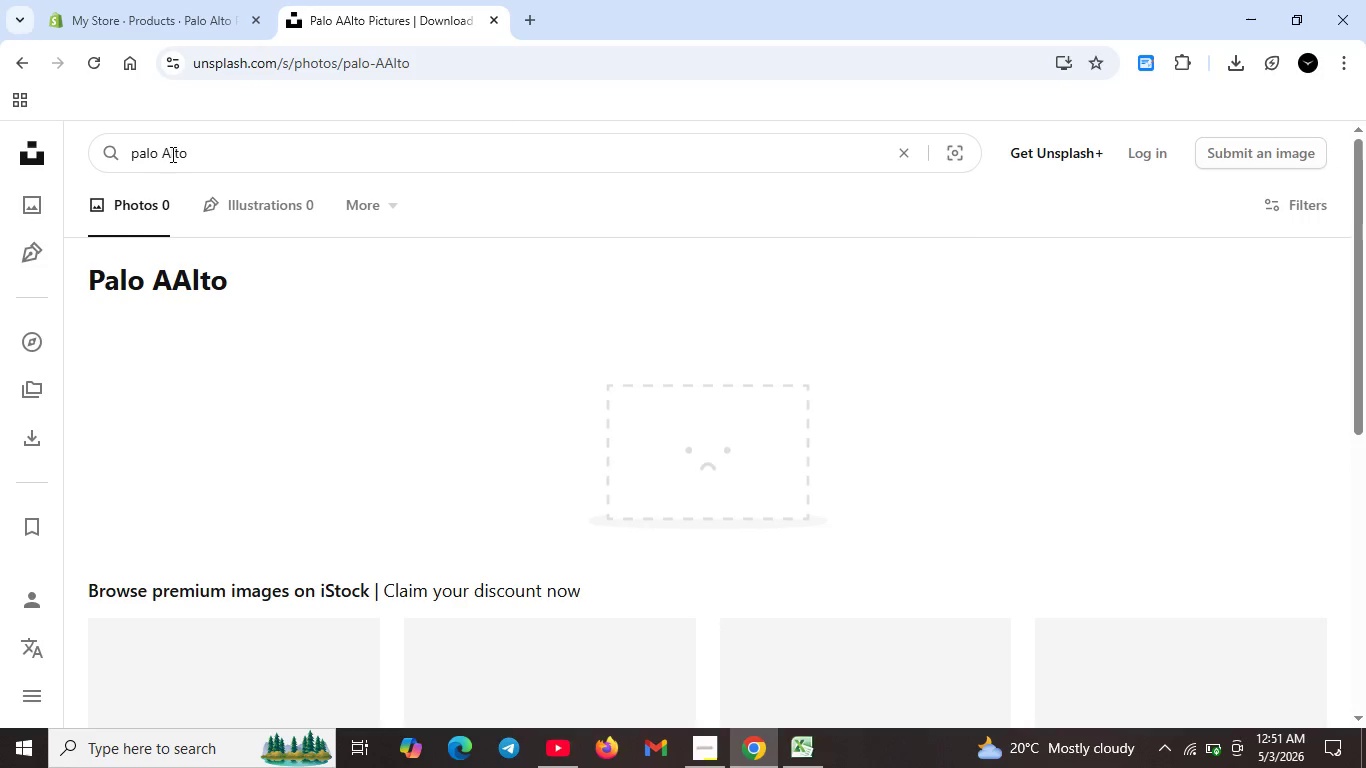 
key(Backspace)
 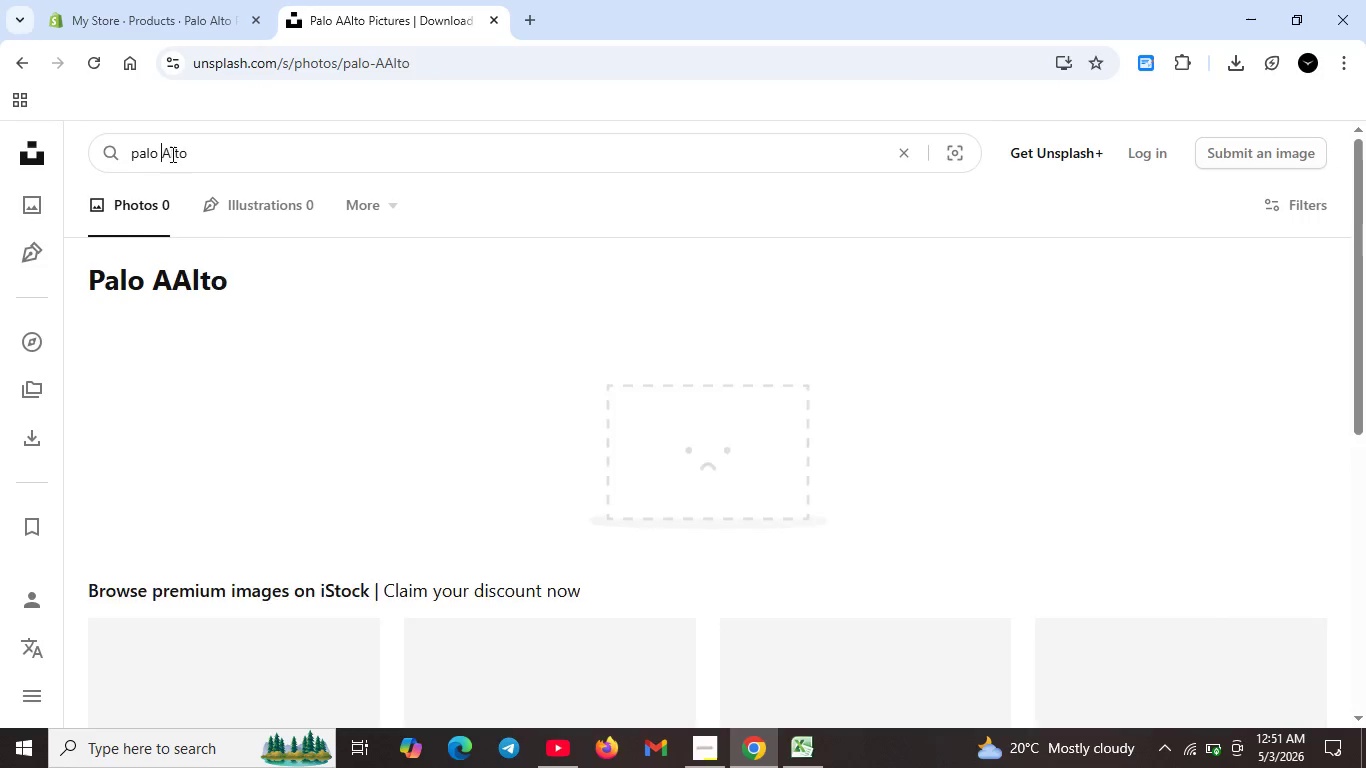 
key(Enter)
 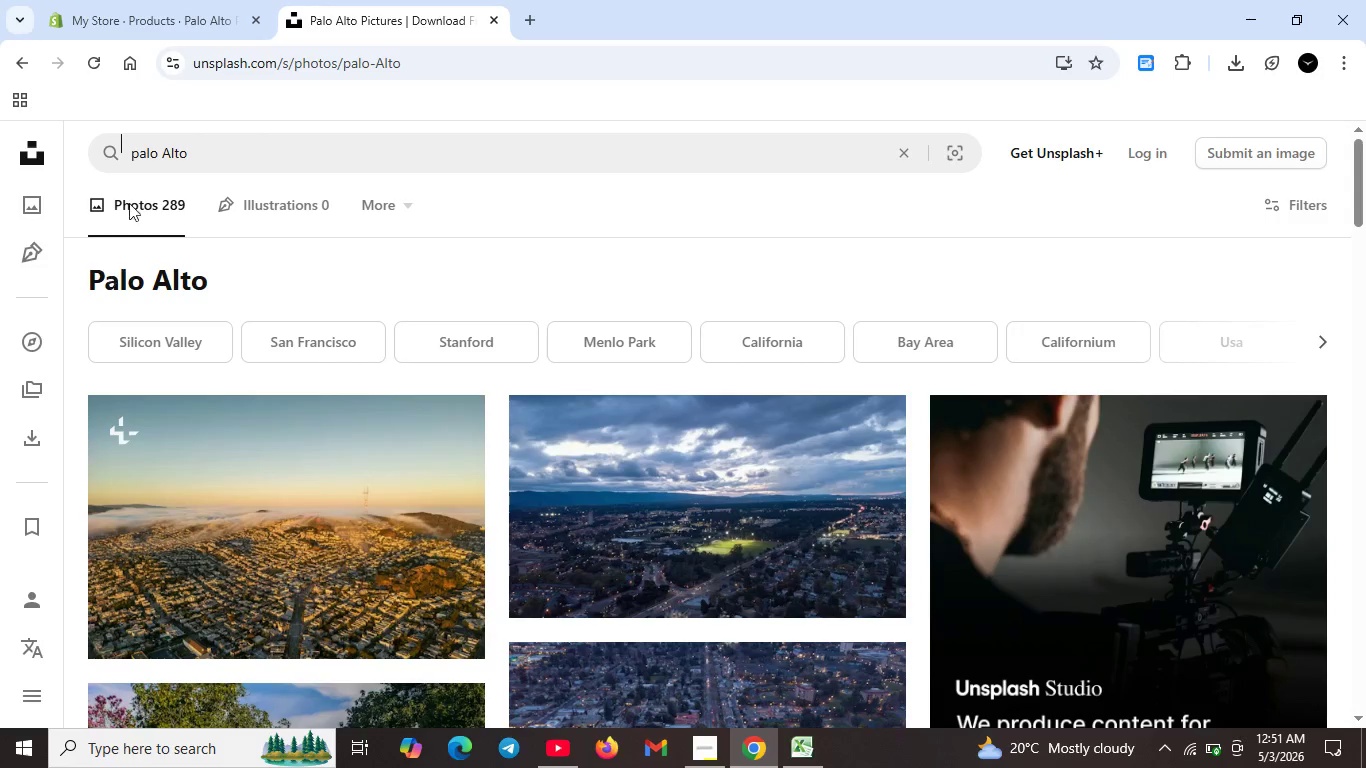 
wait(5.84)
 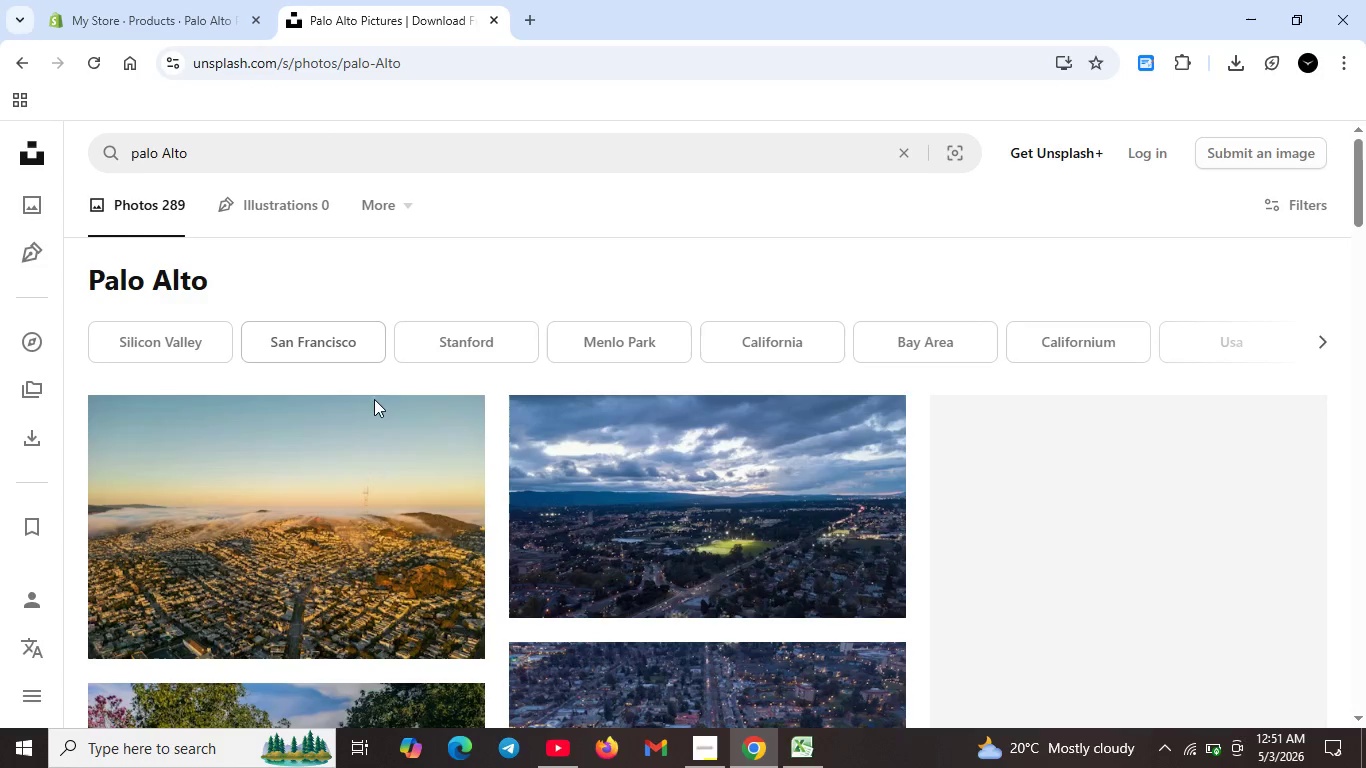 
left_click_drag(start_coordinate=[123, 149], to_coordinate=[232, 151])
 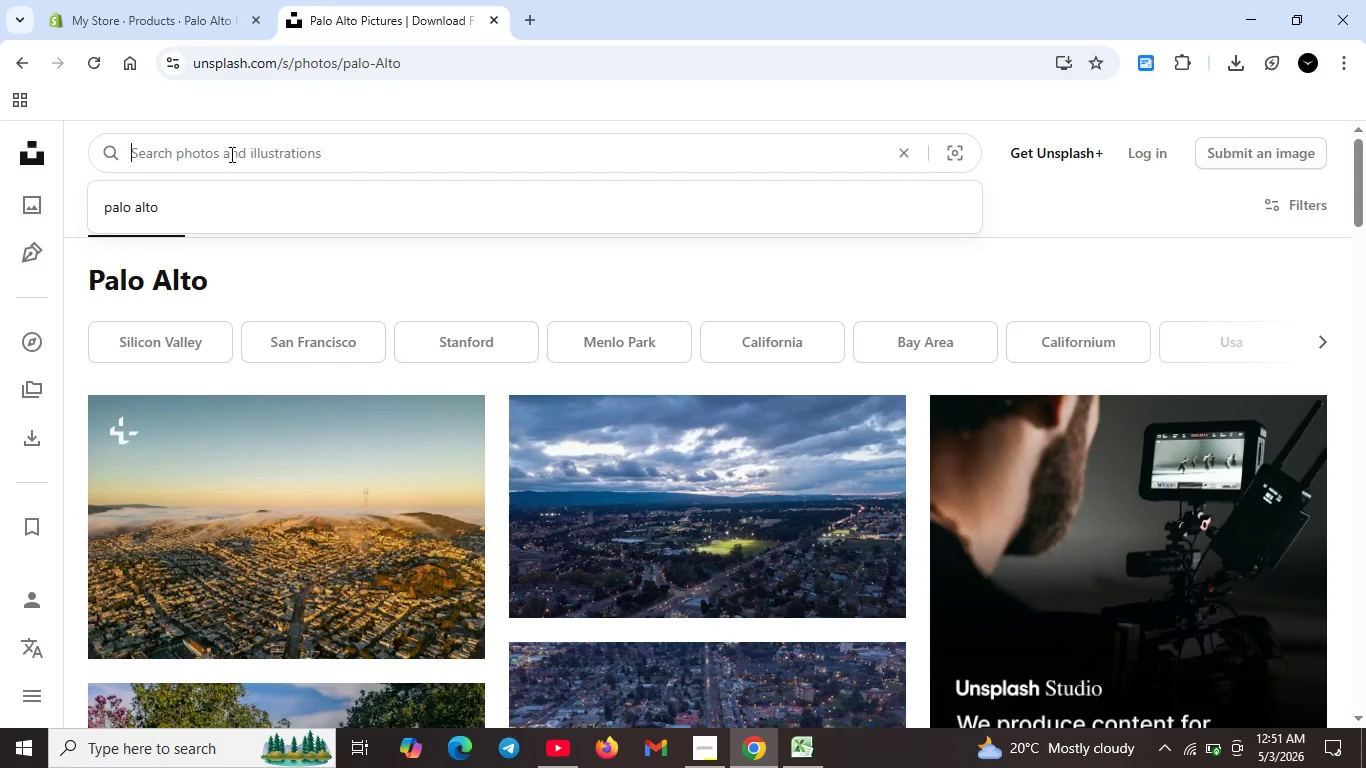 
key(Backspace)
type(FI)
key(Backspace)
type(irewall rack)
 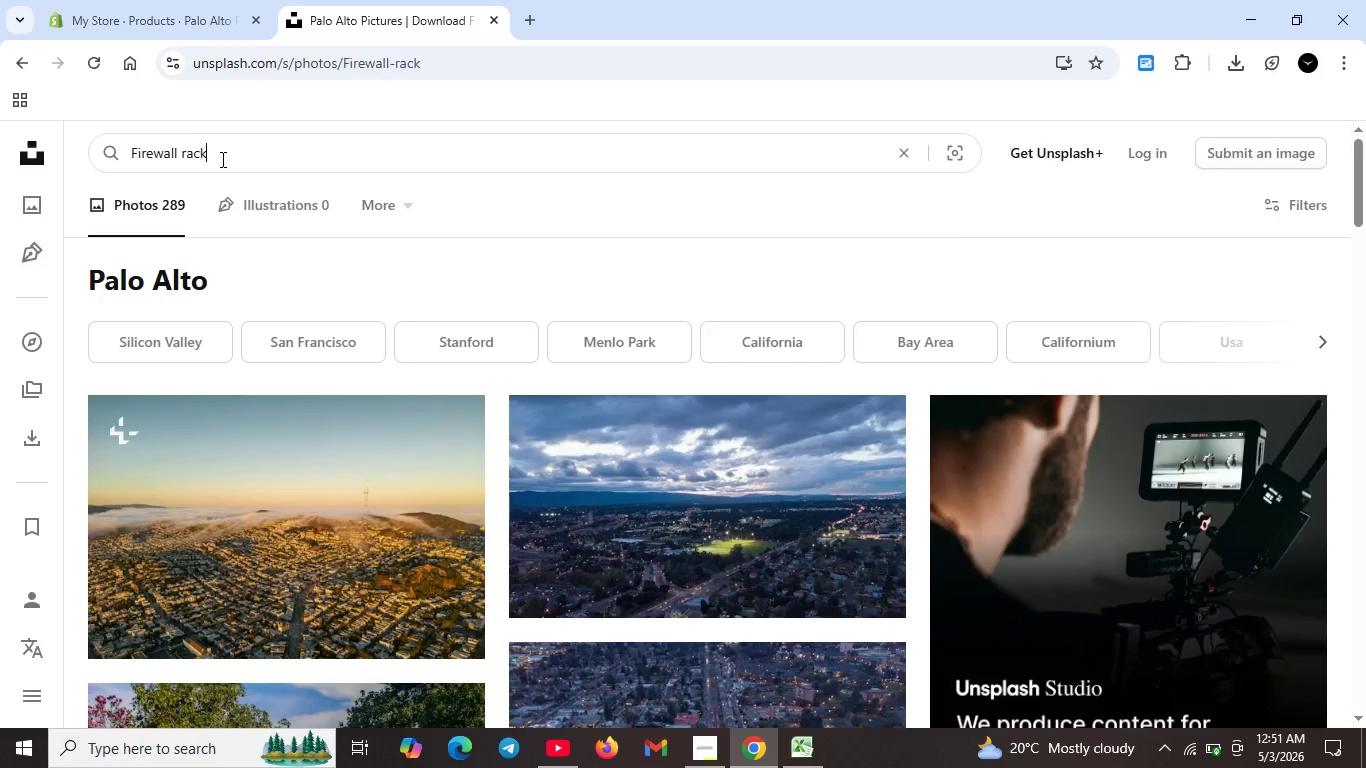 
key(Enter)
 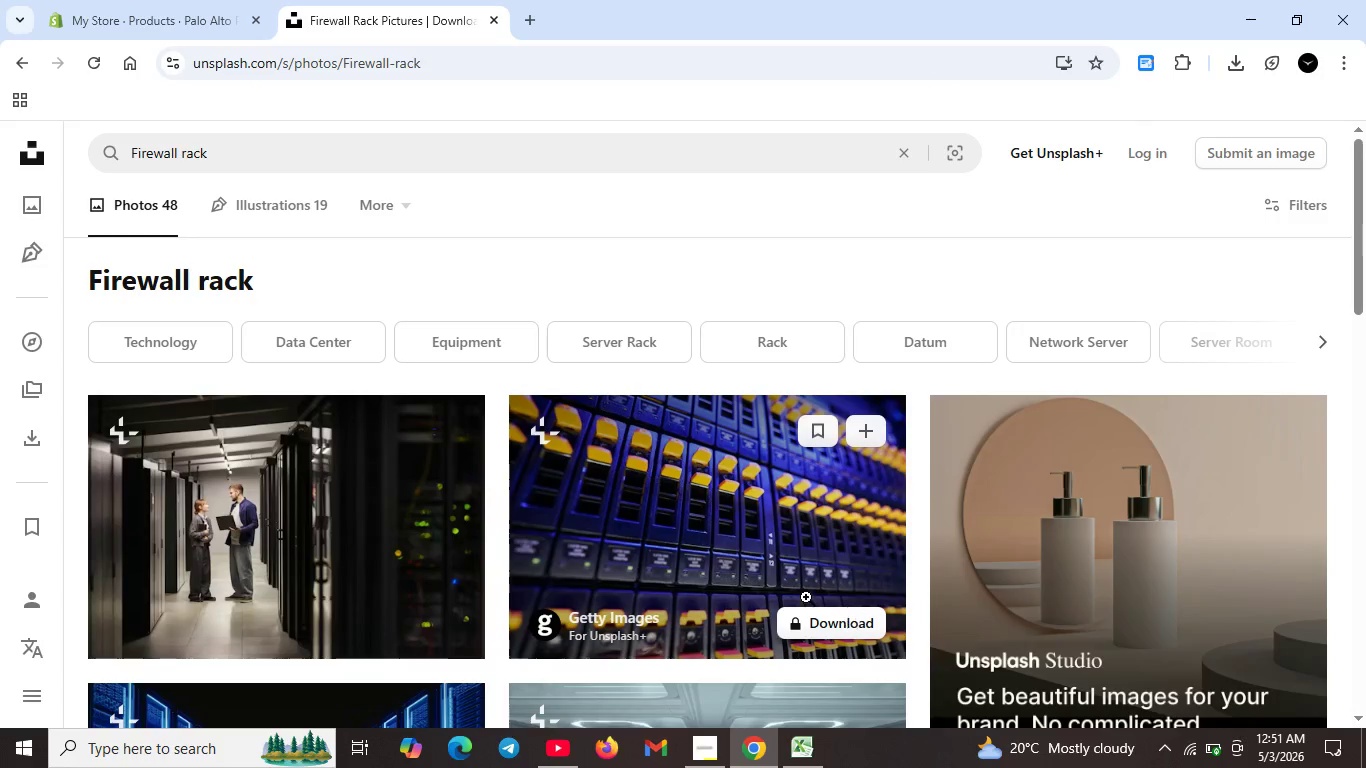 
scroll: coordinate [778, 586], scroll_direction: down, amount: 7.0
 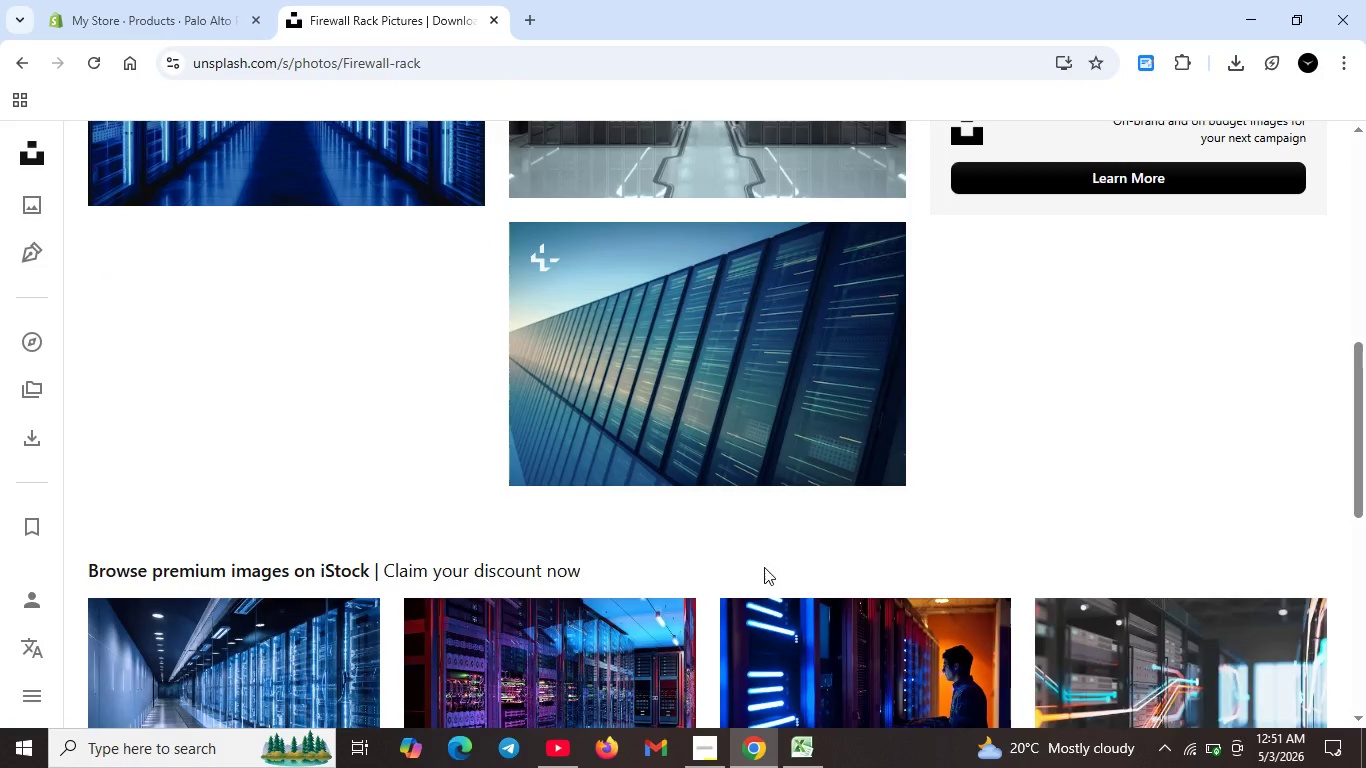 
scroll: coordinate [824, 400], scroll_direction: up, amount: 6.0
 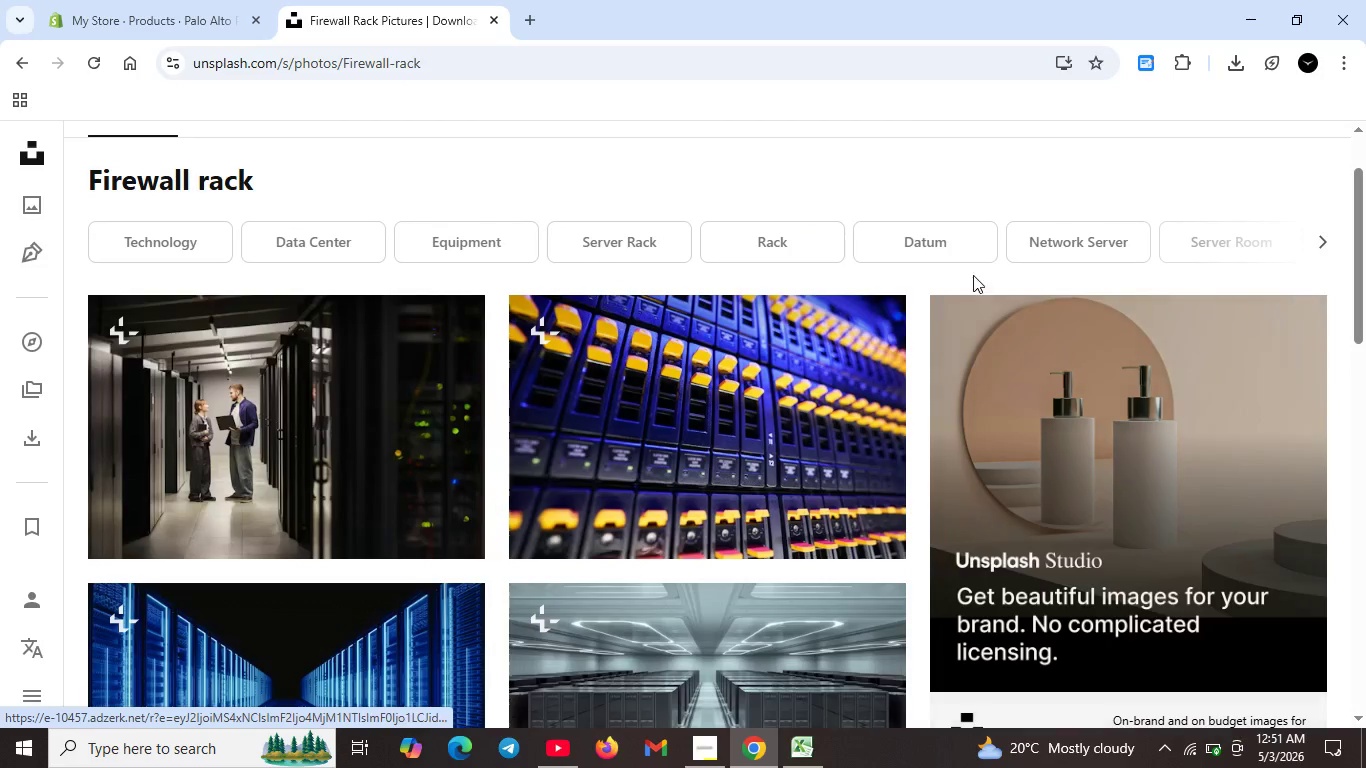 
left_click([501, 243])
 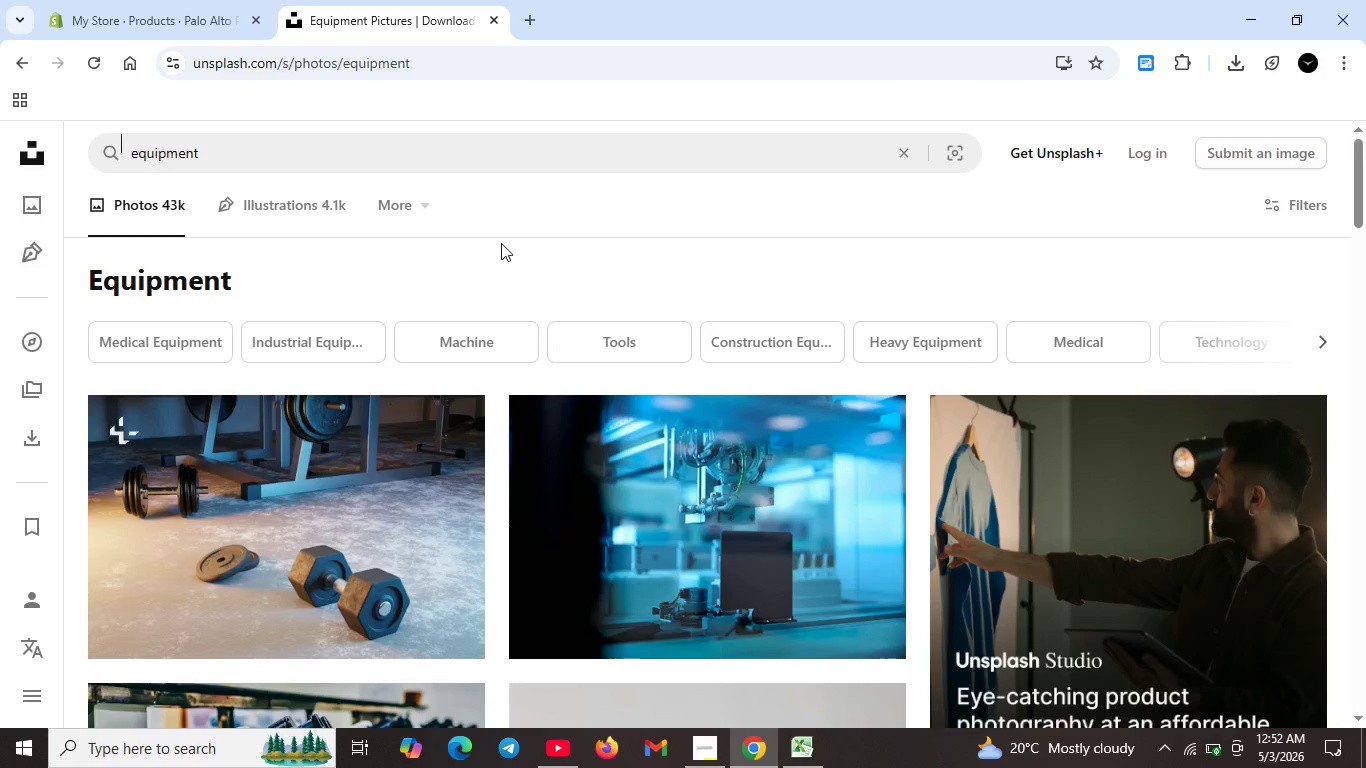 
wait(5.78)
 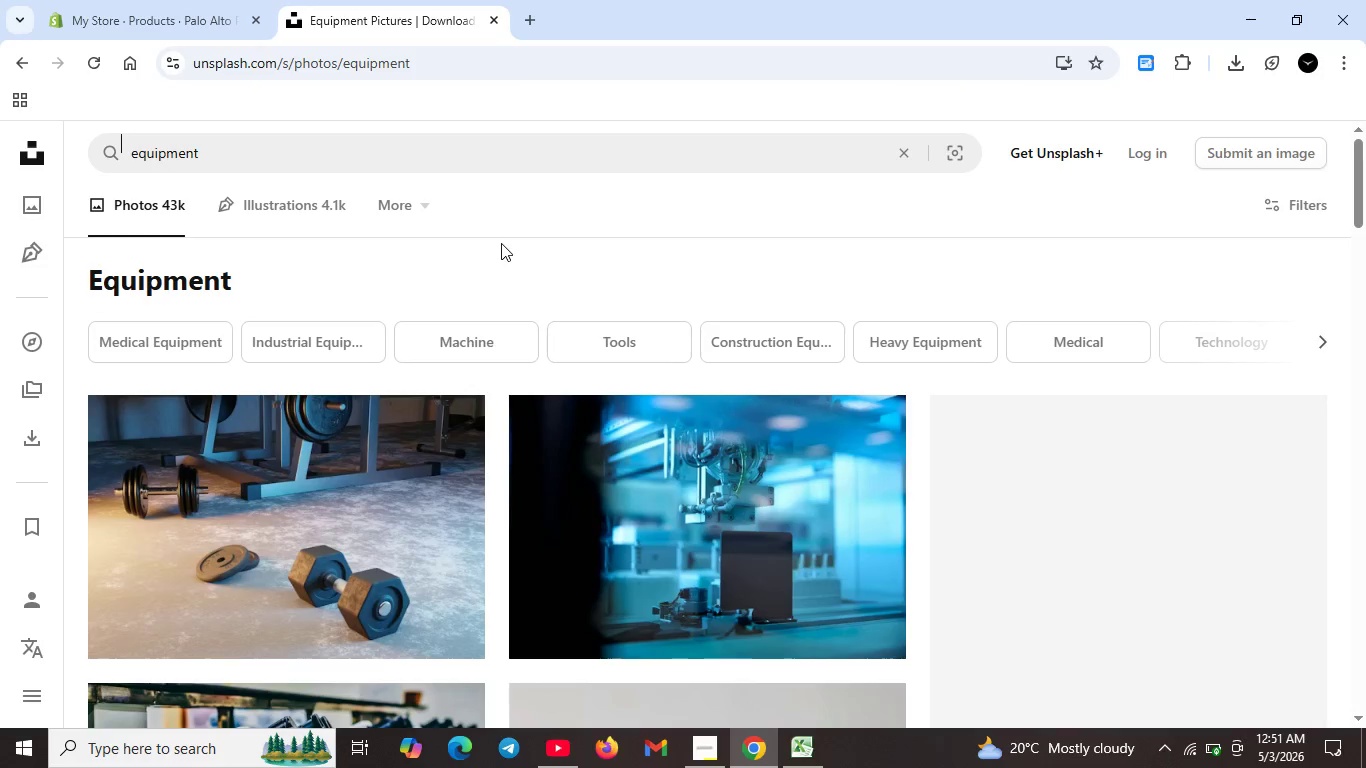 
left_click([860, 622])
 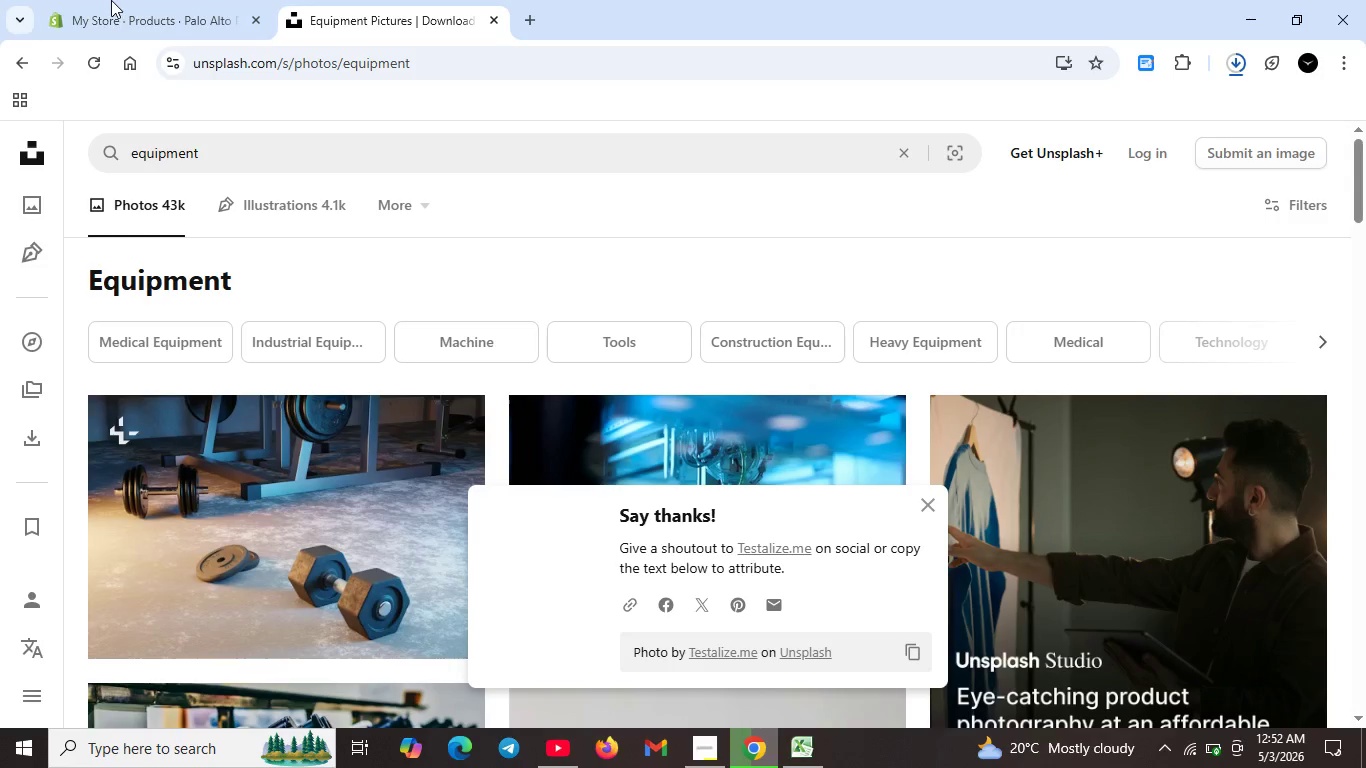 
scroll: coordinate [568, 391], scroll_direction: down, amount: 9.0
 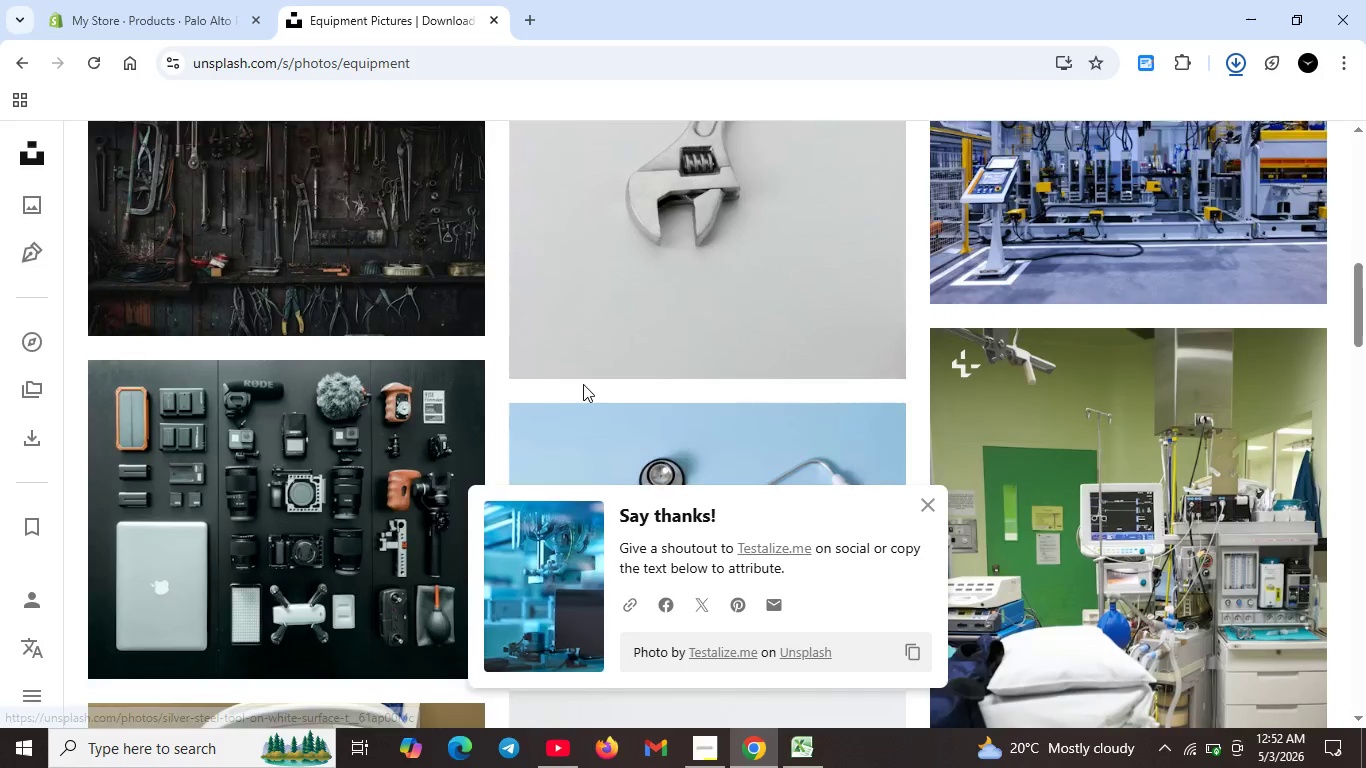 
scroll: coordinate [498, 348], scroll_direction: up, amount: 10.0
 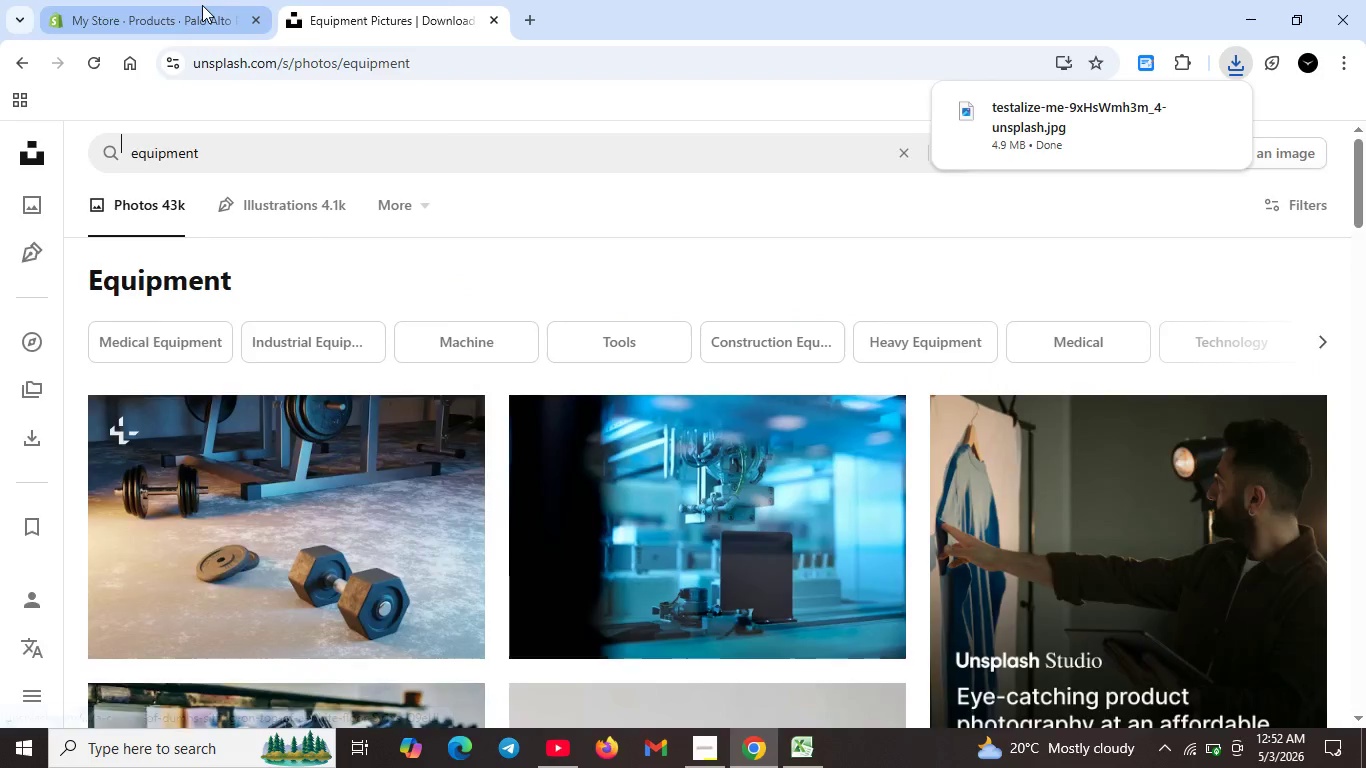 
left_click([202, 5])
 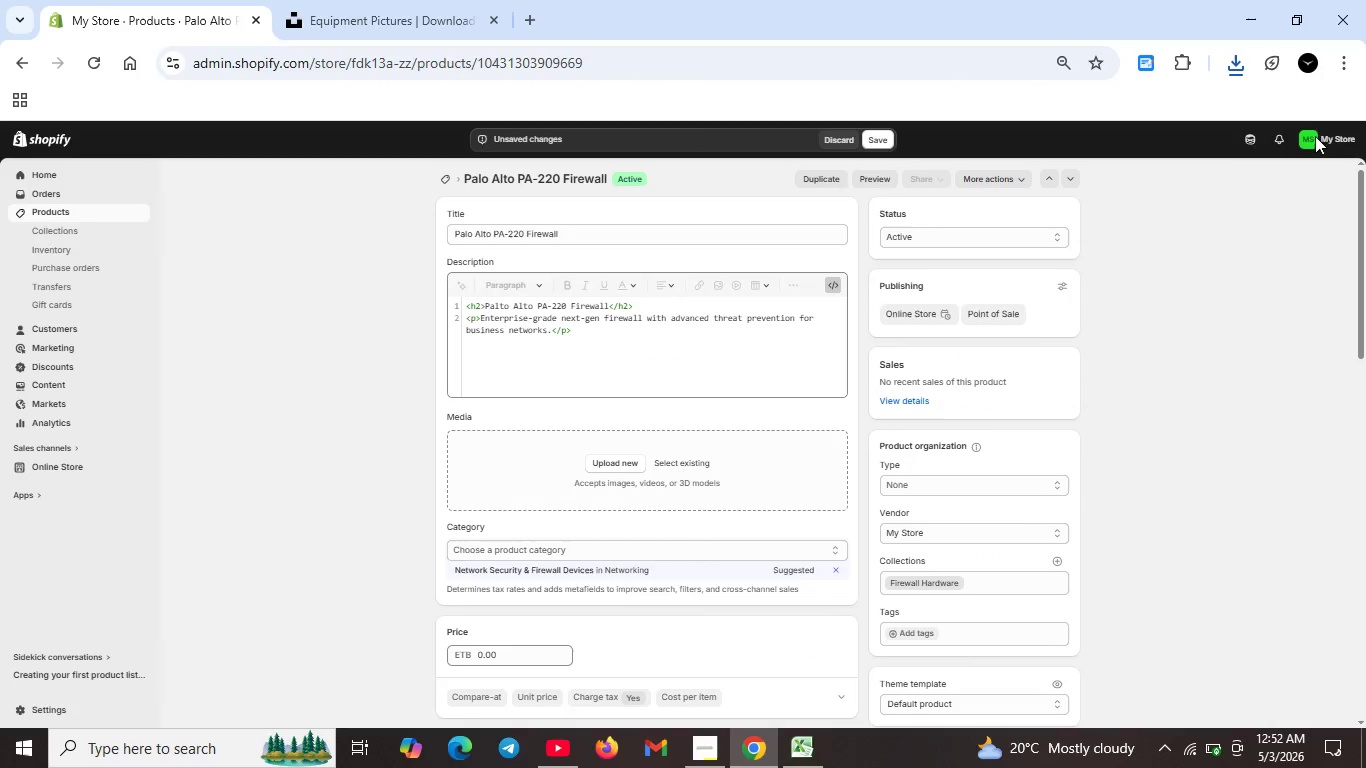 
left_click([1233, 73])
 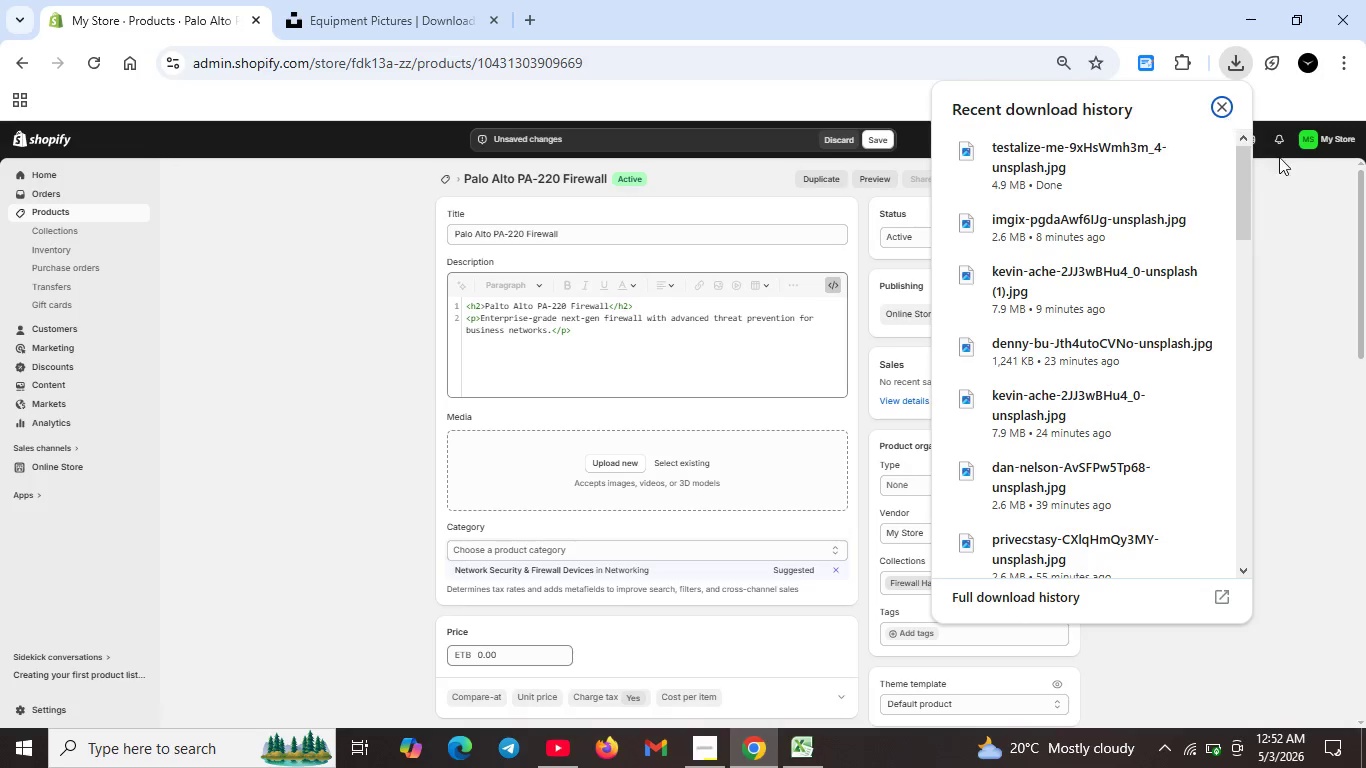 
left_click([1299, 192])
 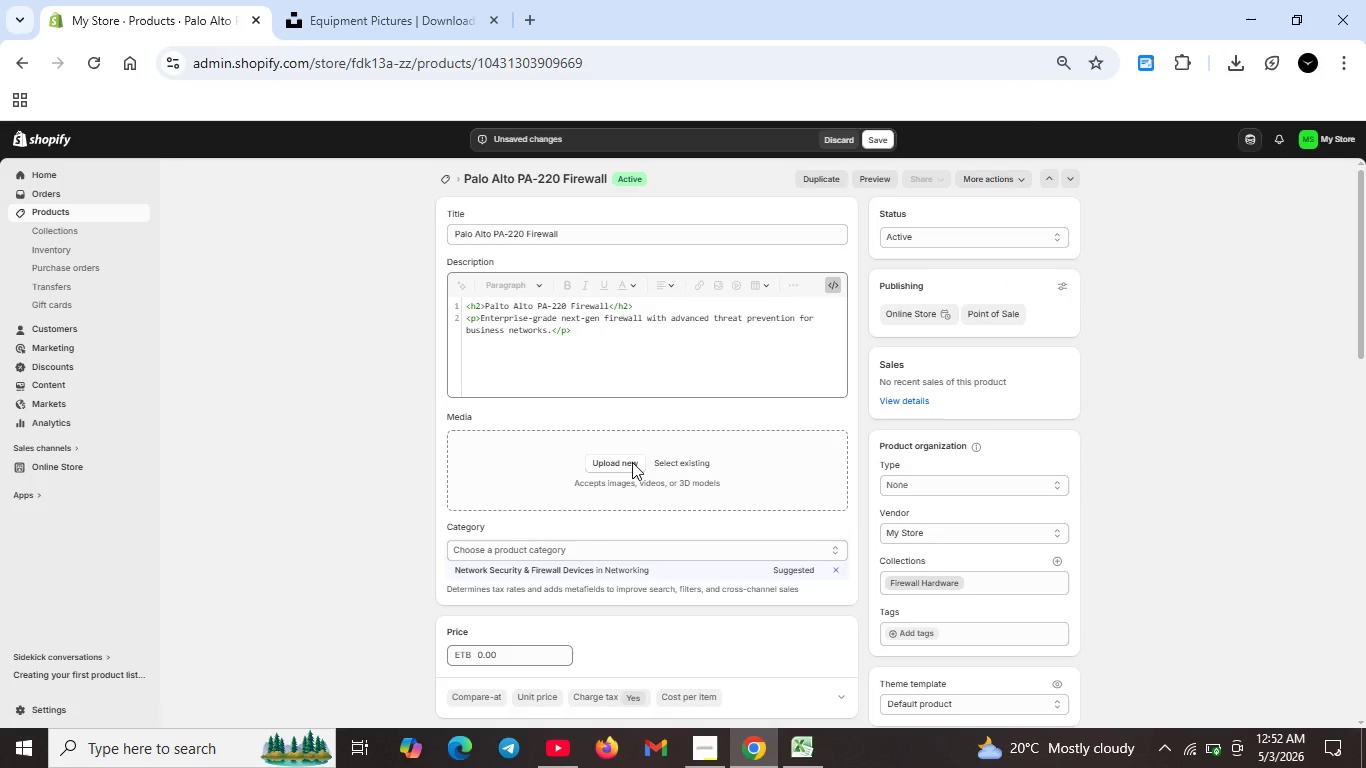 
left_click([632, 454])
 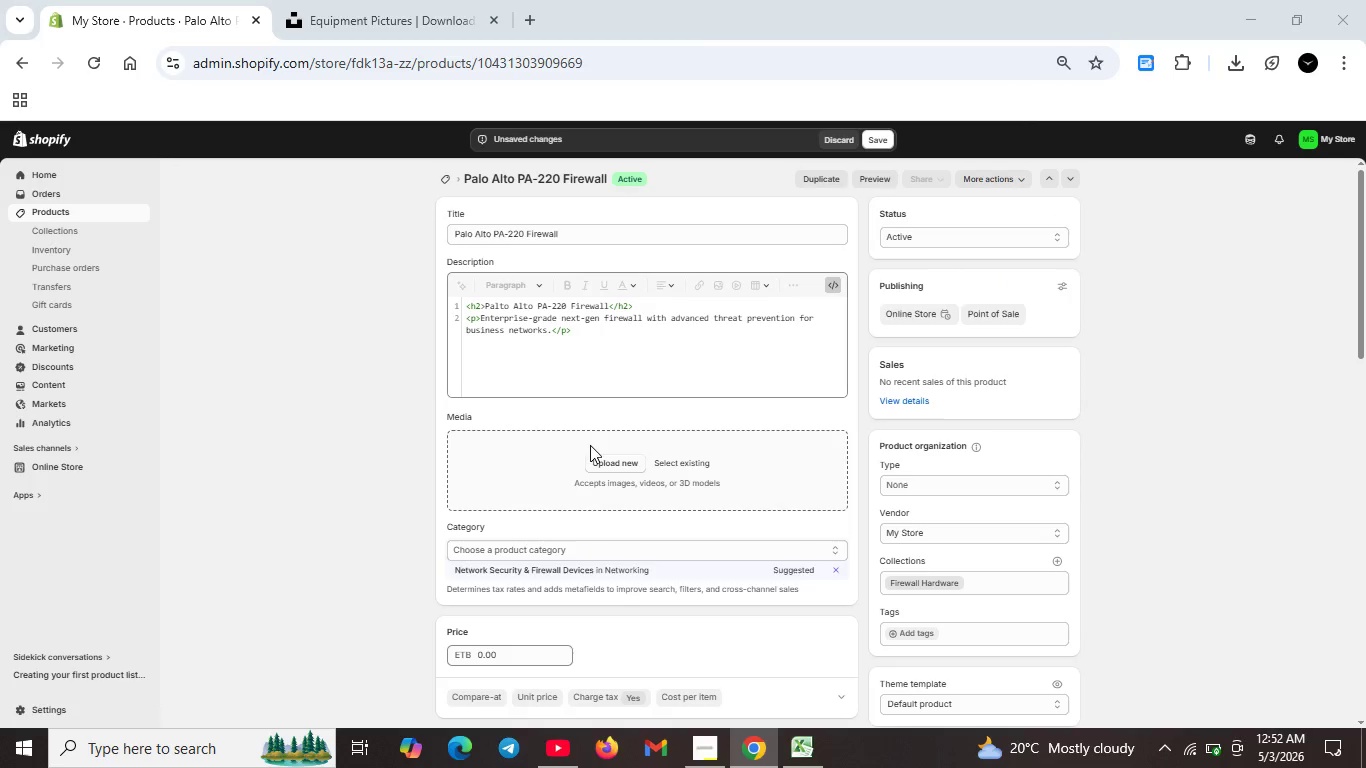 
left_click([627, 466])
 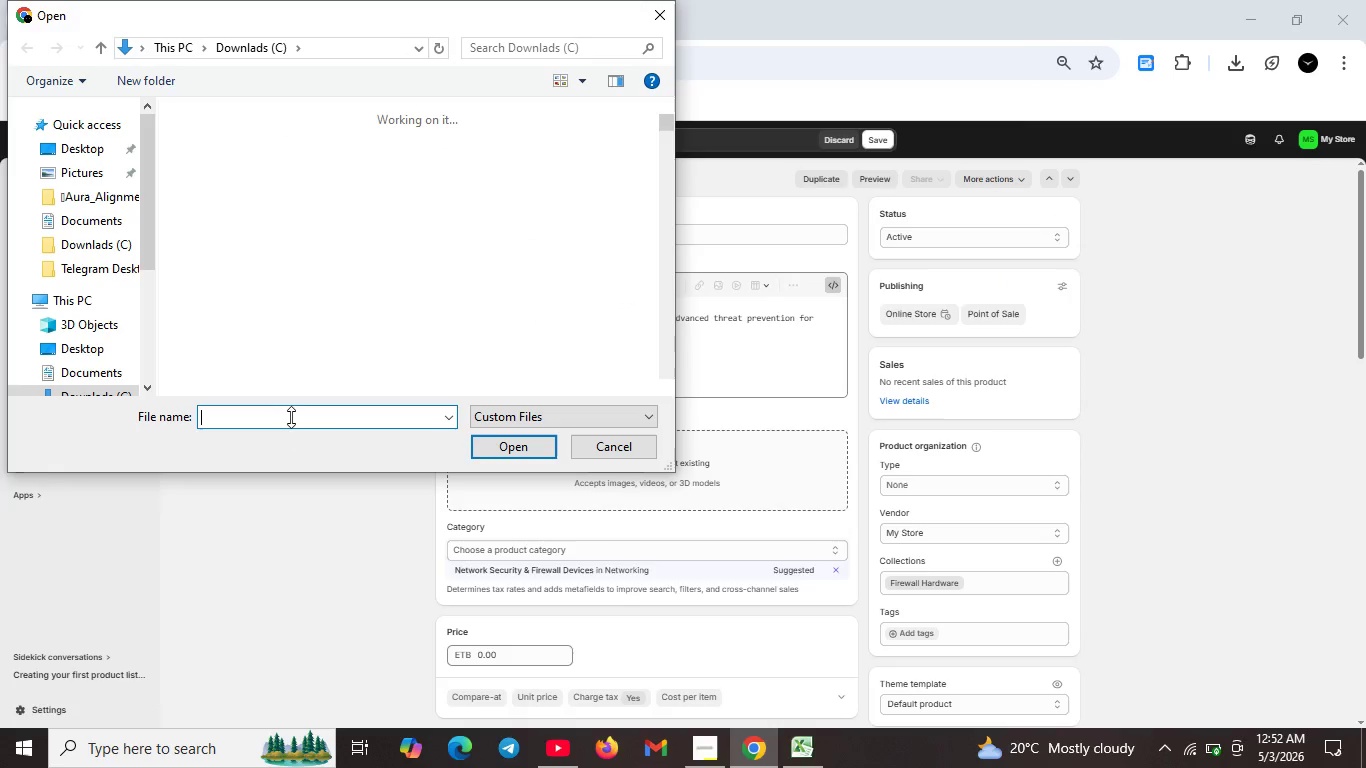 
type(d)
key(Backspace)
type(te)
 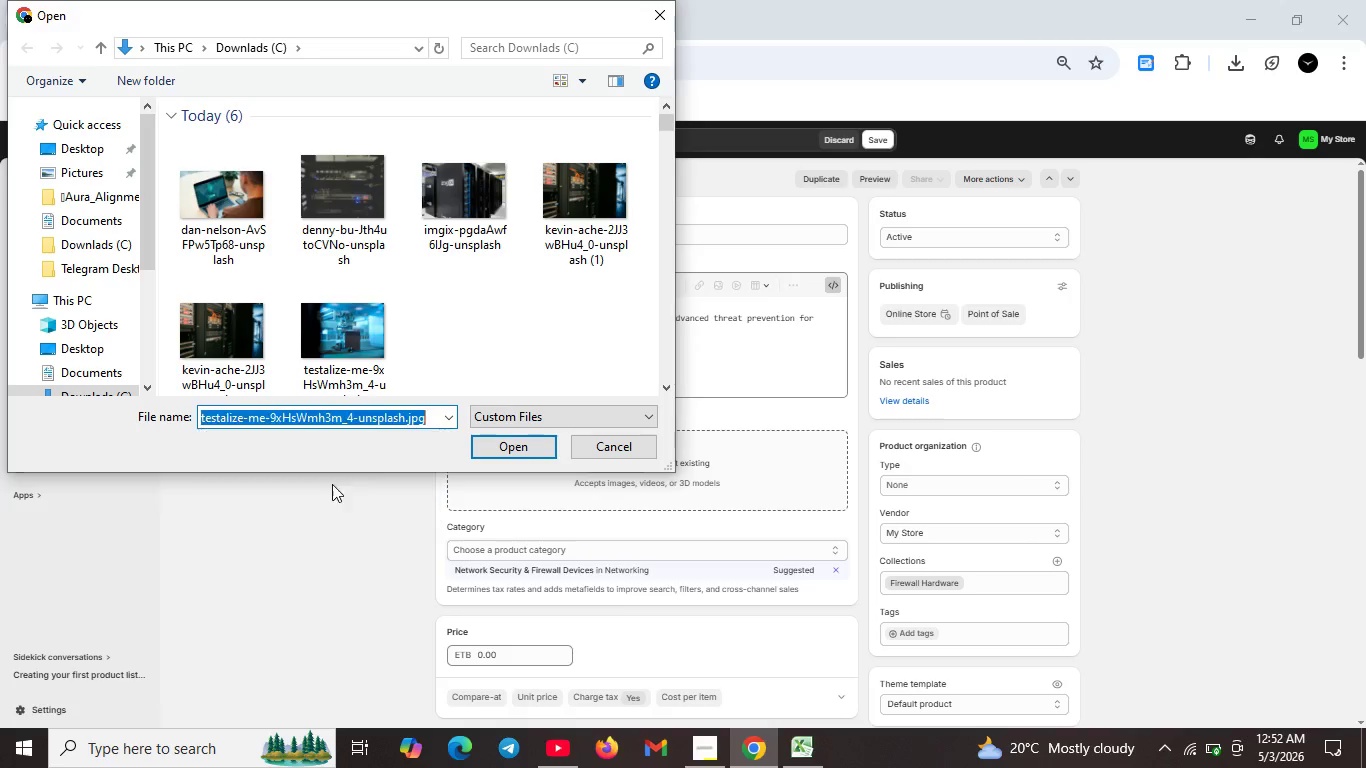 
left_click([516, 442])
 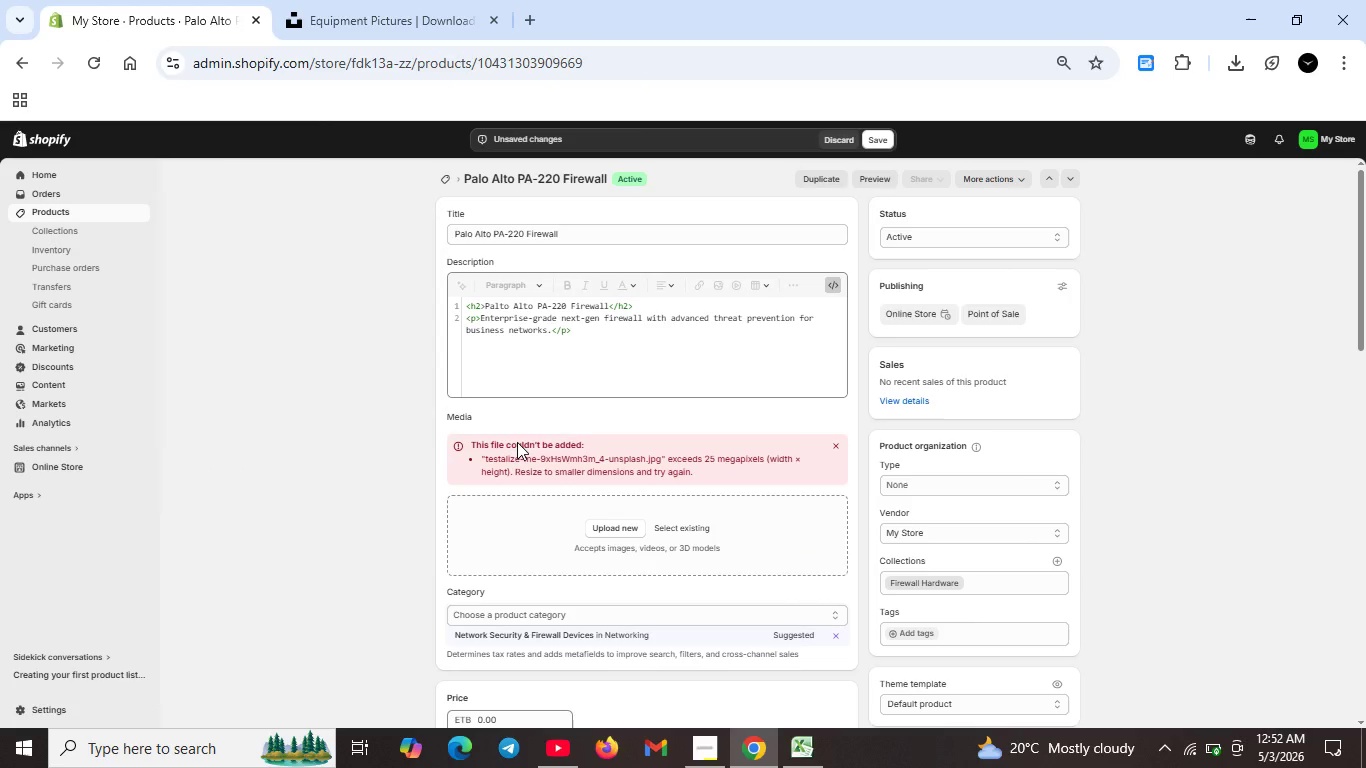 
left_click([370, 18])
 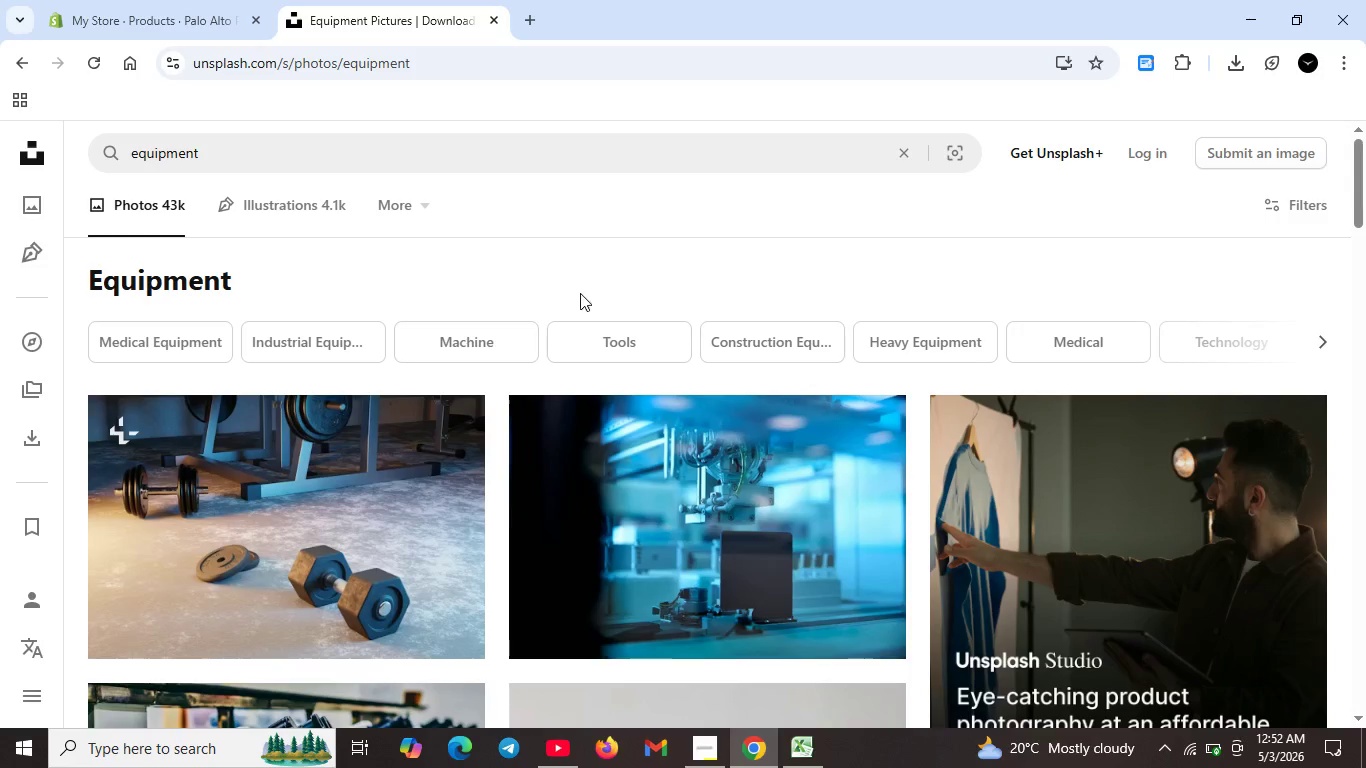 
scroll: coordinate [659, 336], scroll_direction: down, amount: 8.0
 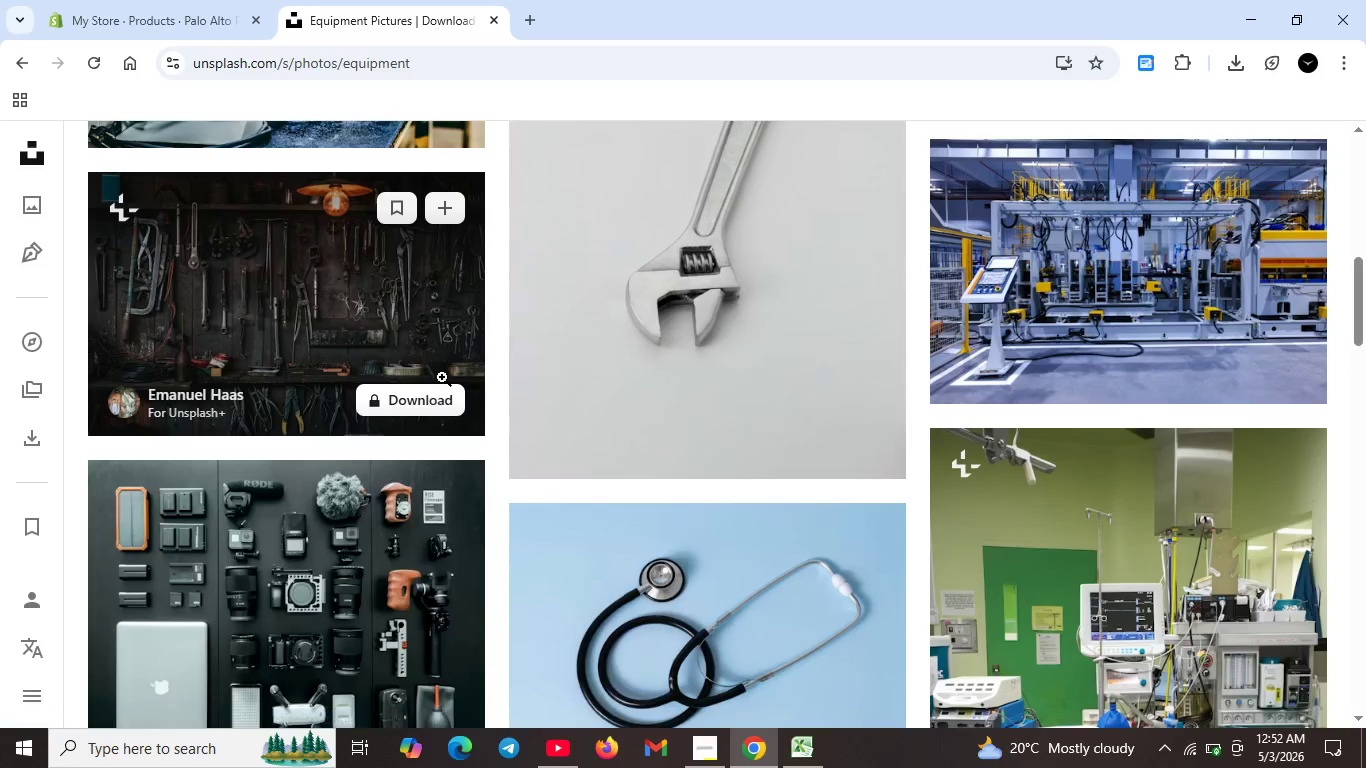 
scroll: coordinate [415, 274], scroll_direction: up, amount: 9.0
 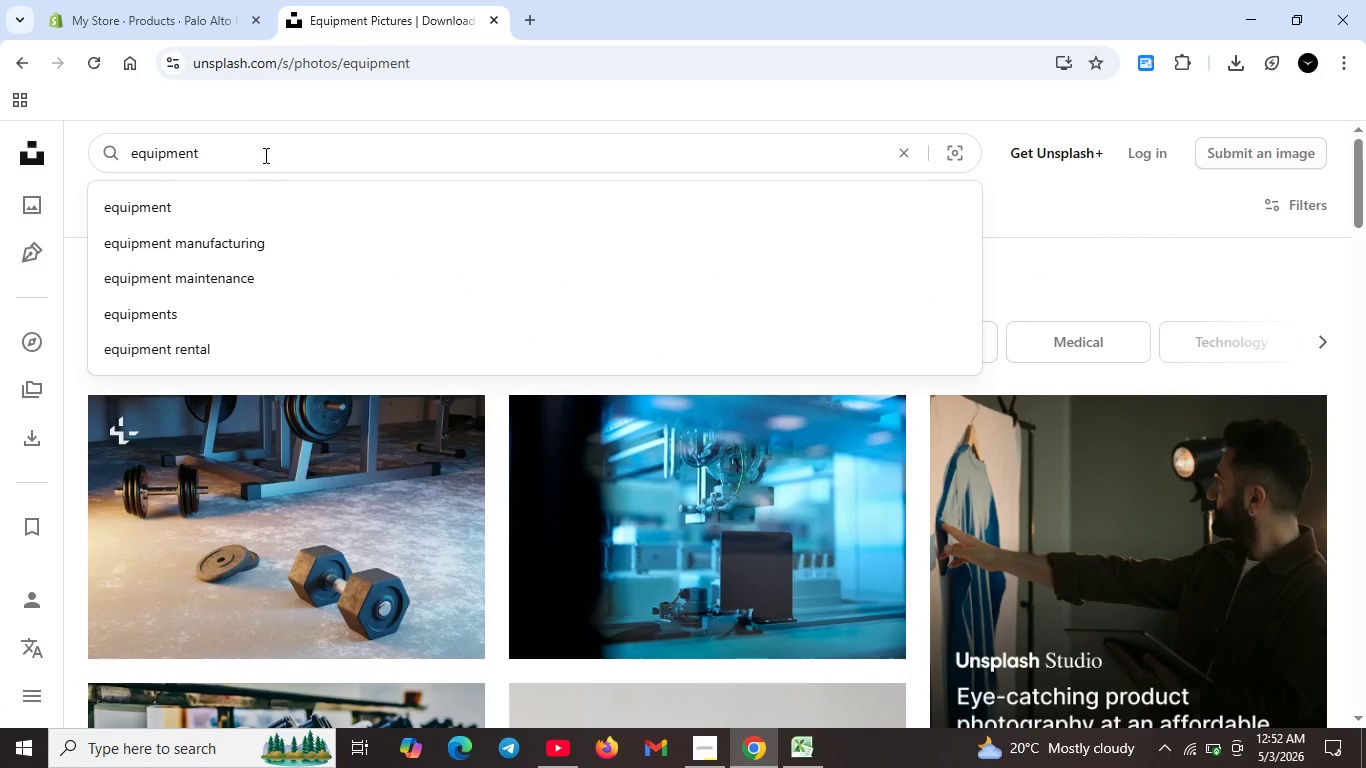 
key(Control+A)
 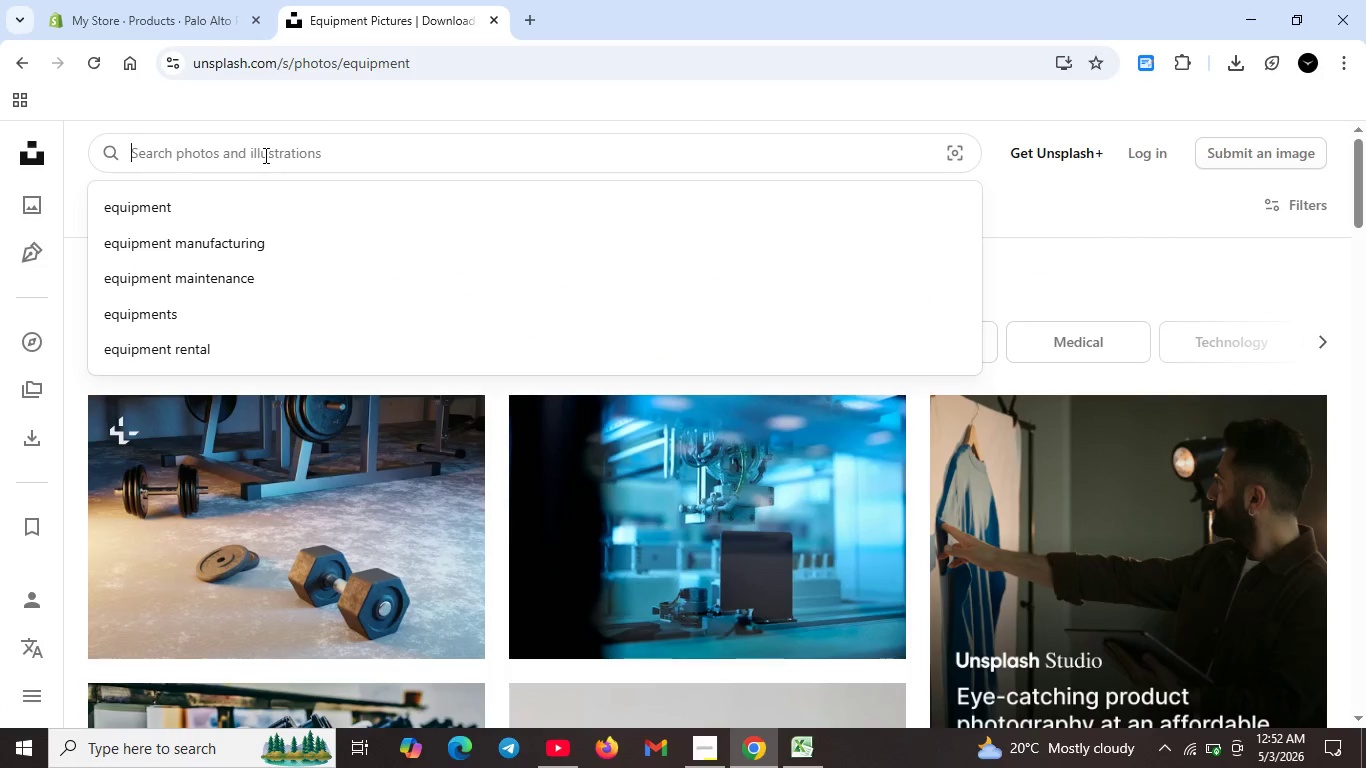 
key(Backspace)
type(security)
 